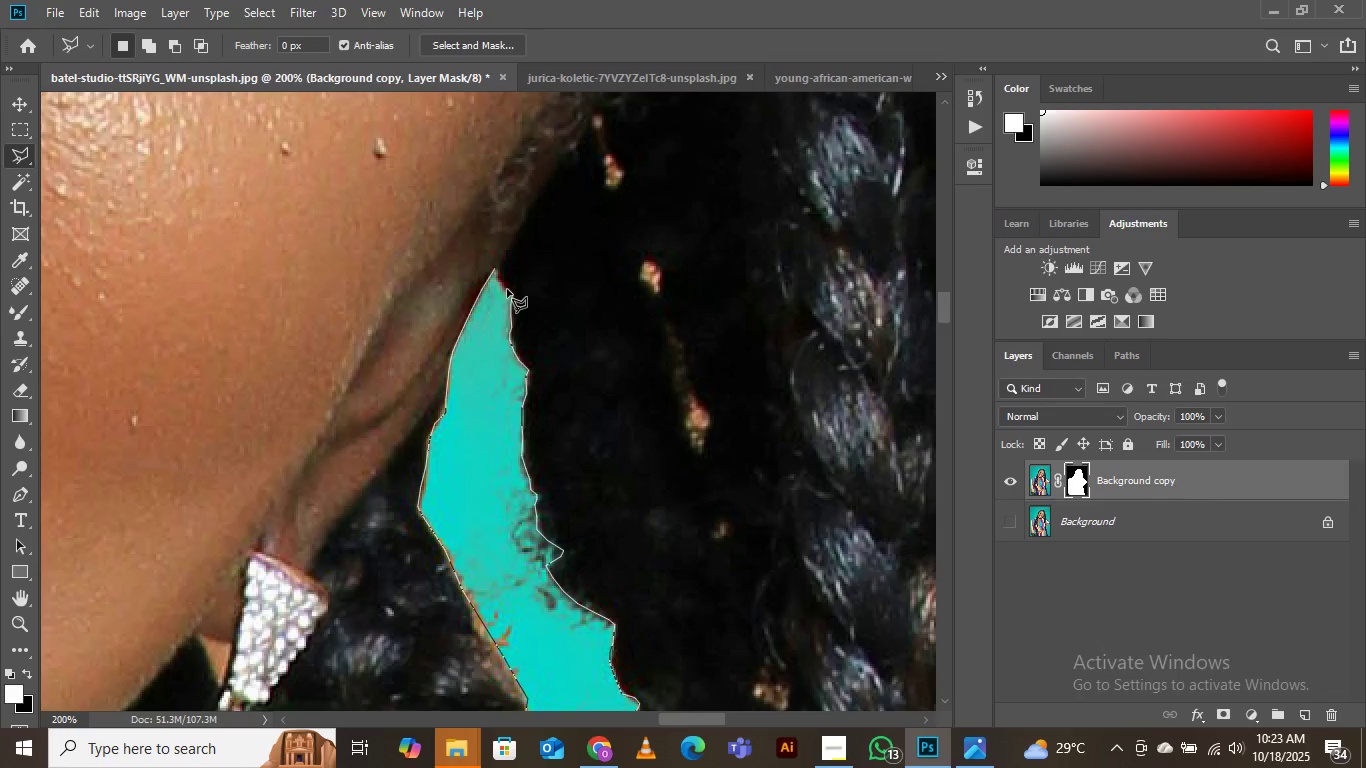 
left_click([507, 289])
 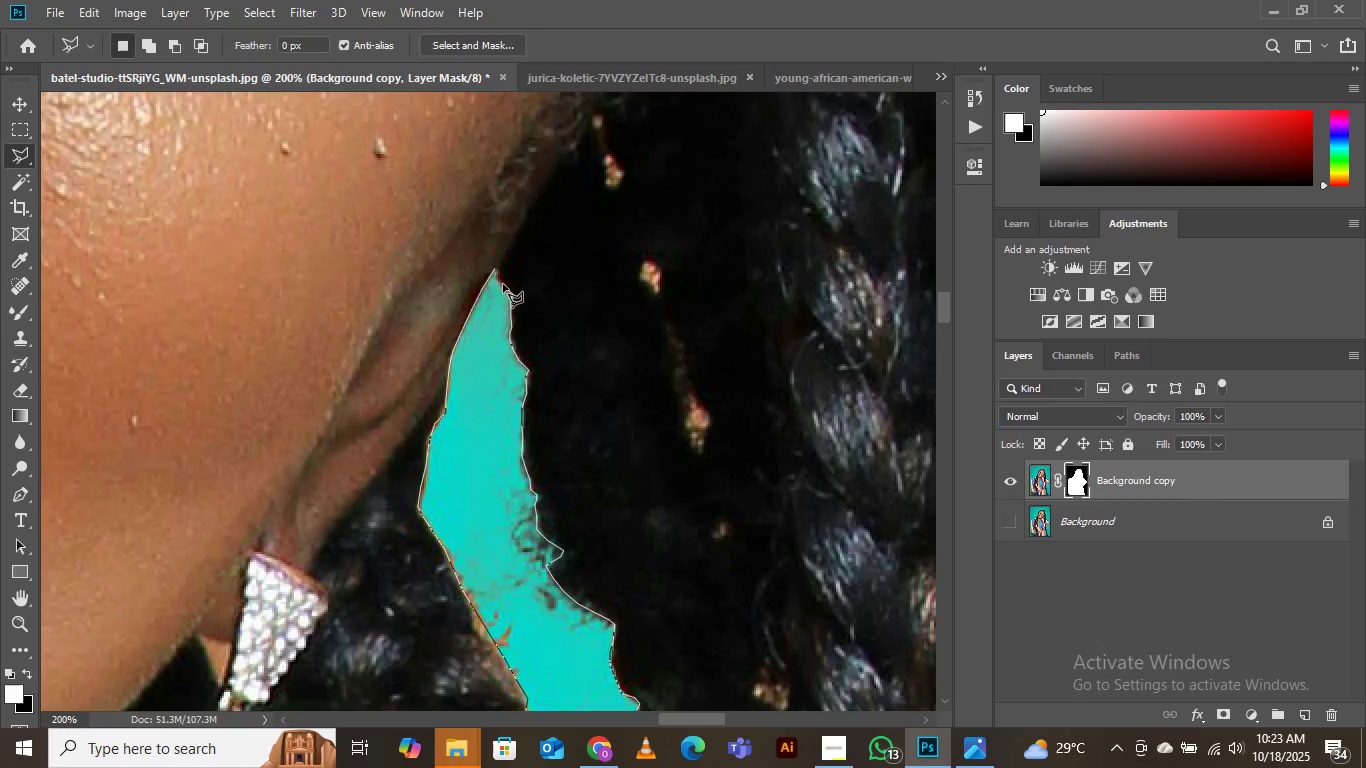 
left_click([503, 284])
 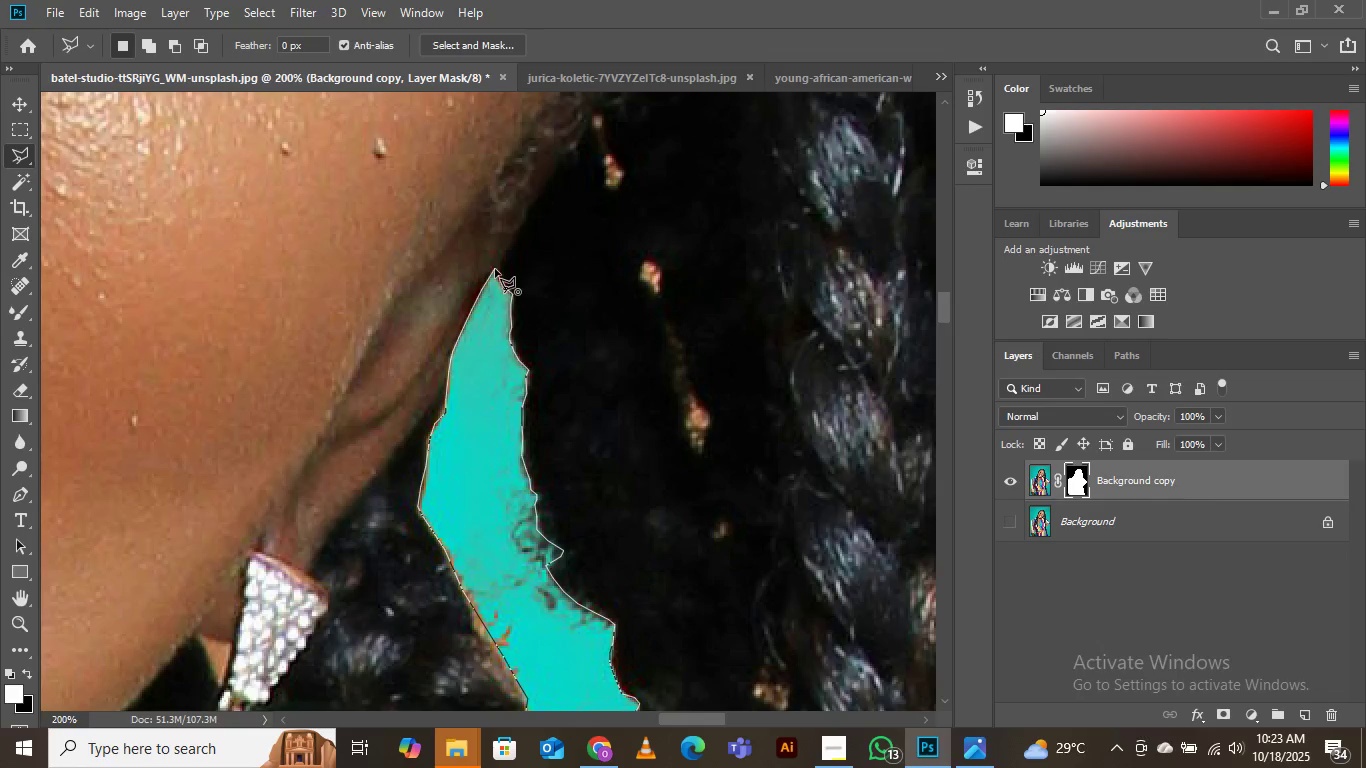 
left_click([495, 269])
 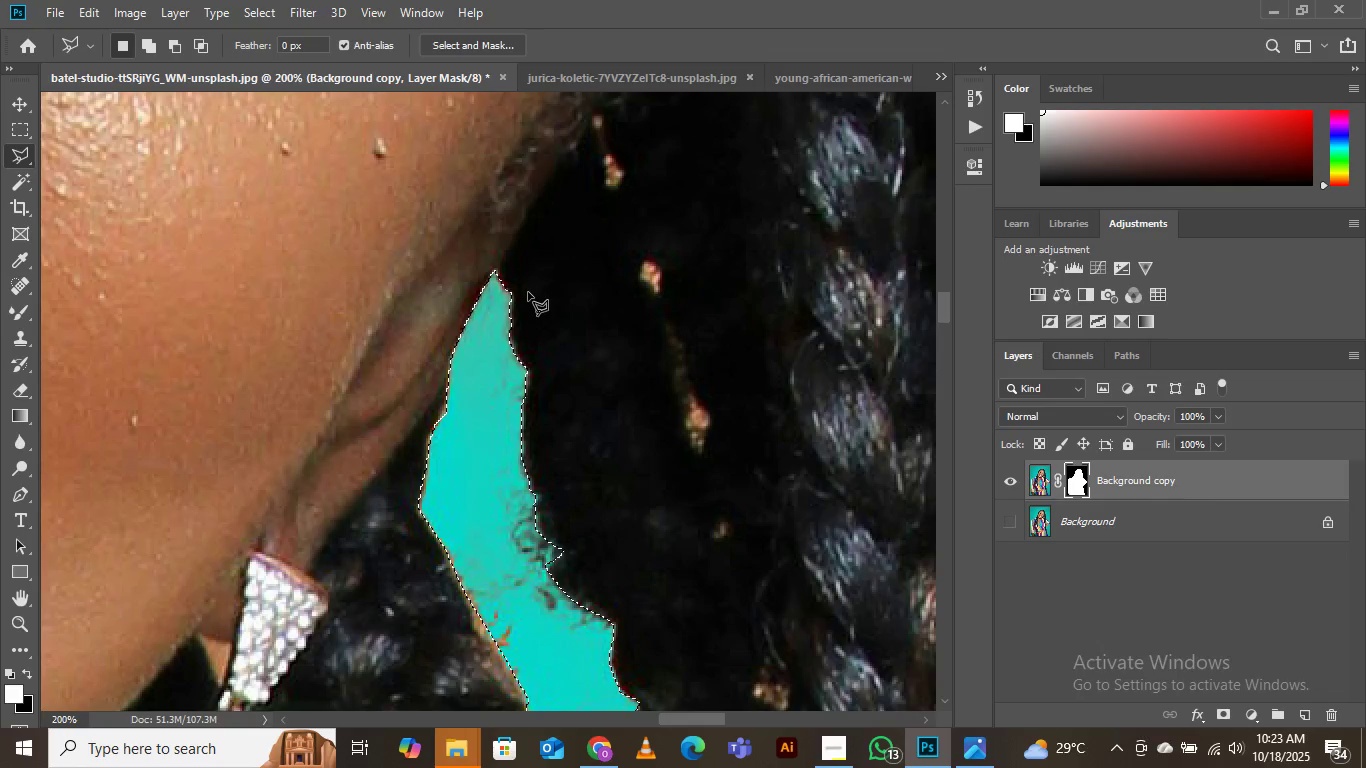 
key(Delete)
 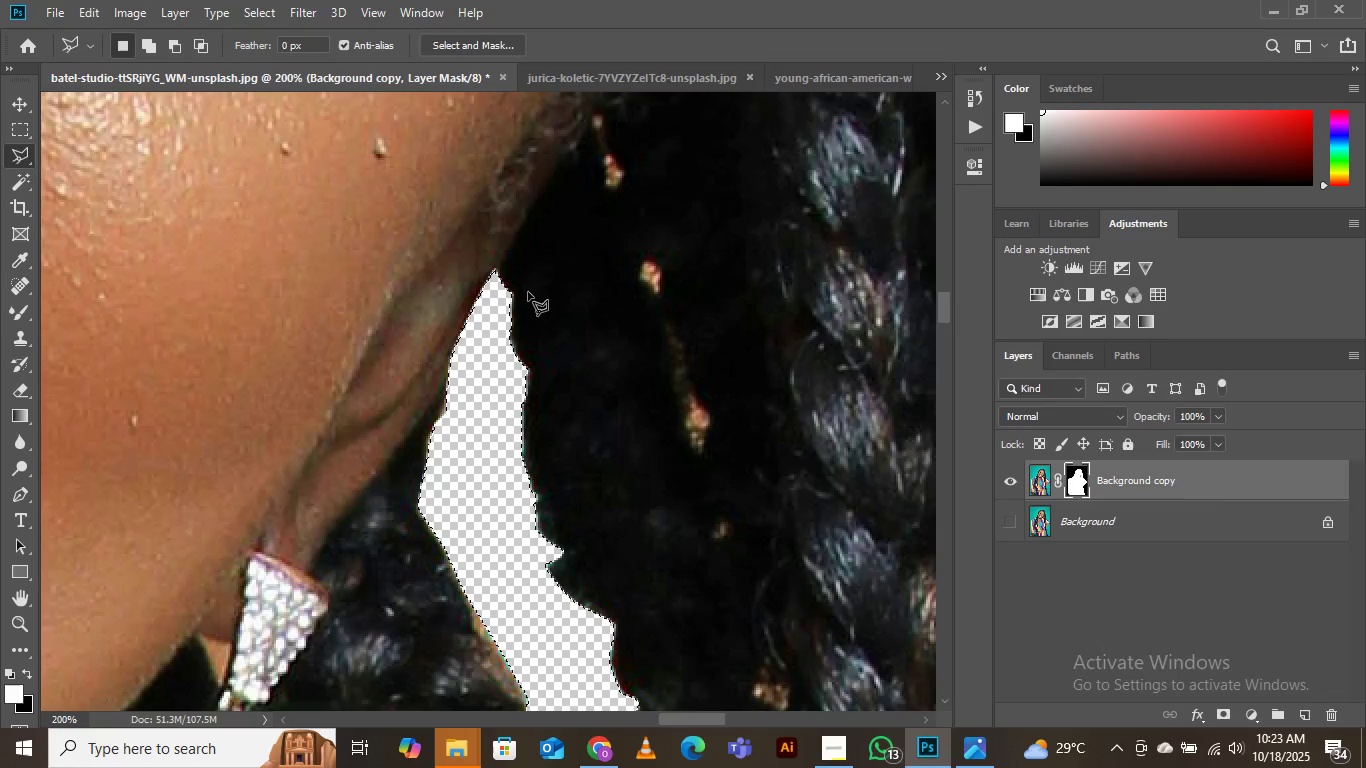 
key(Delete)
 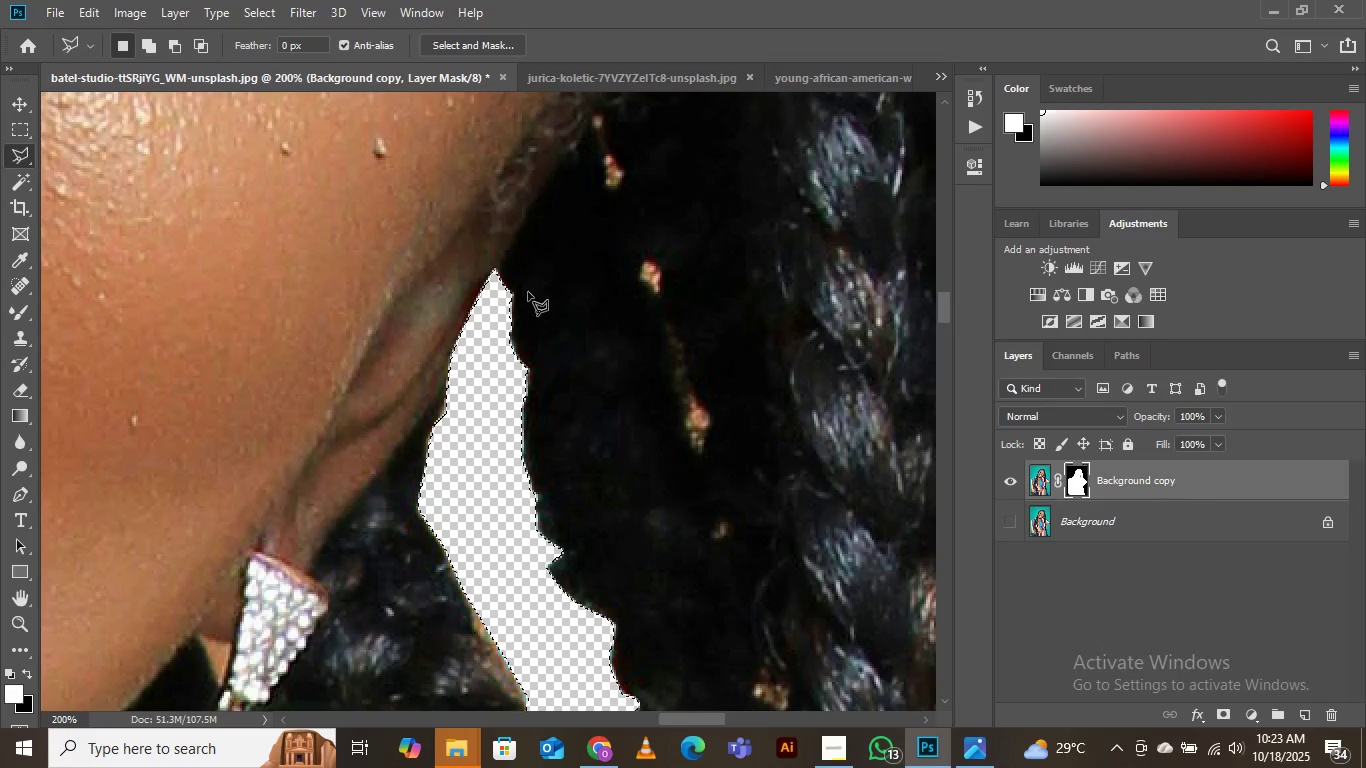 
key(Delete)
 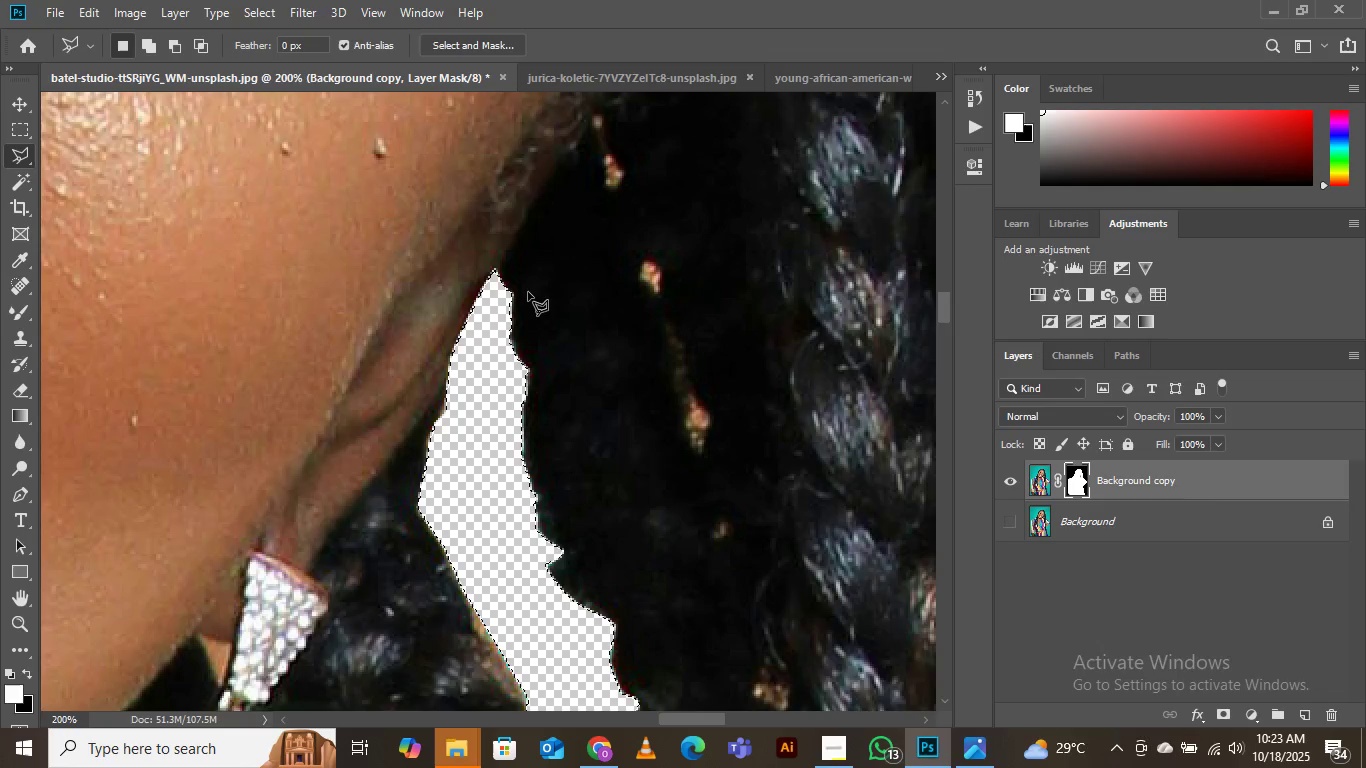 
key(Delete)
 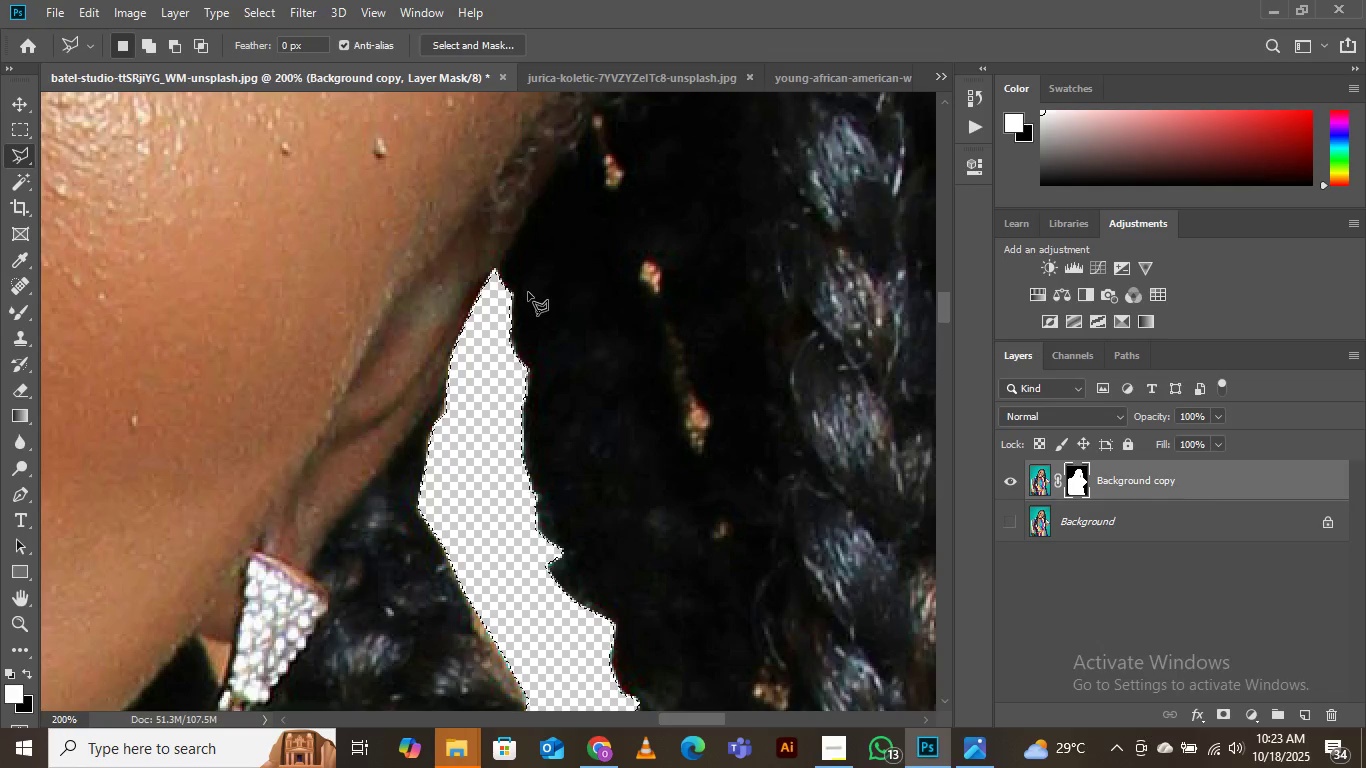 
key(Delete)
 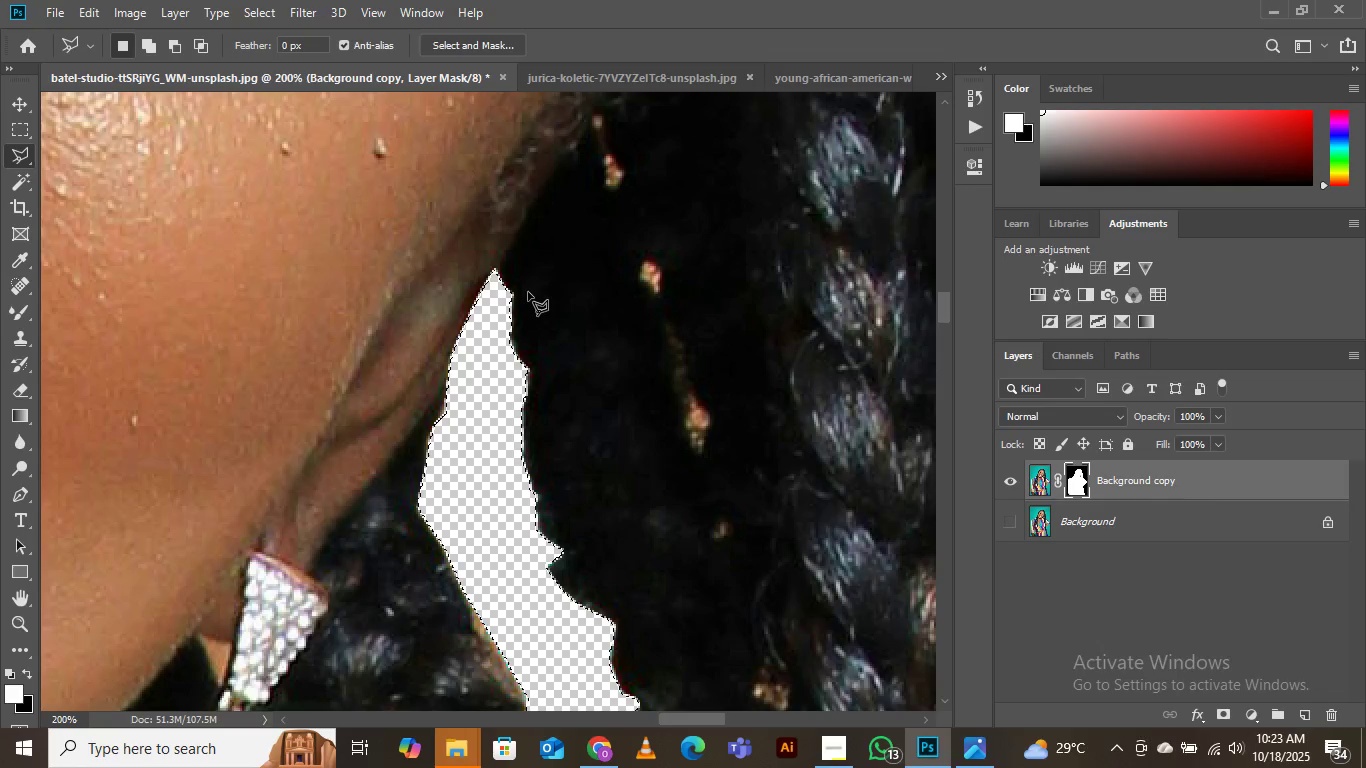 
key(Delete)
 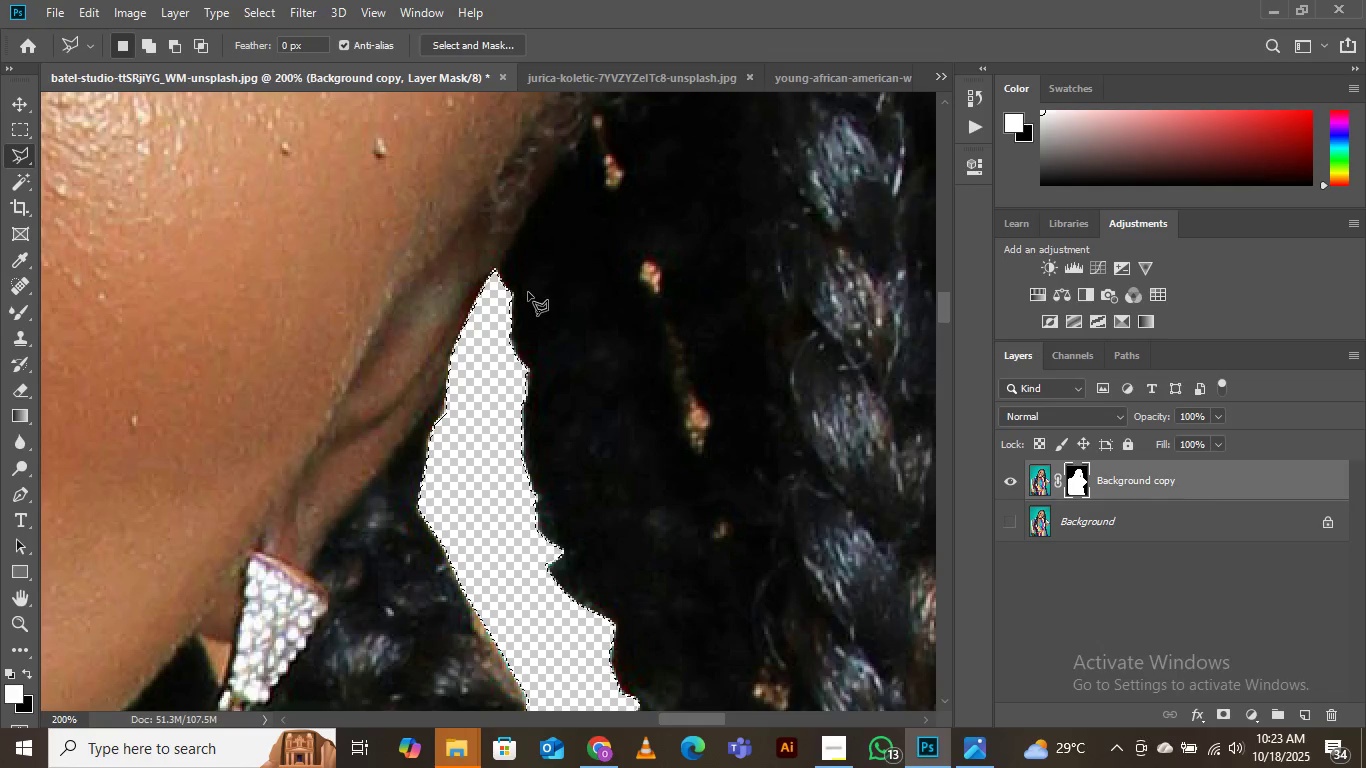 
key(Delete)
 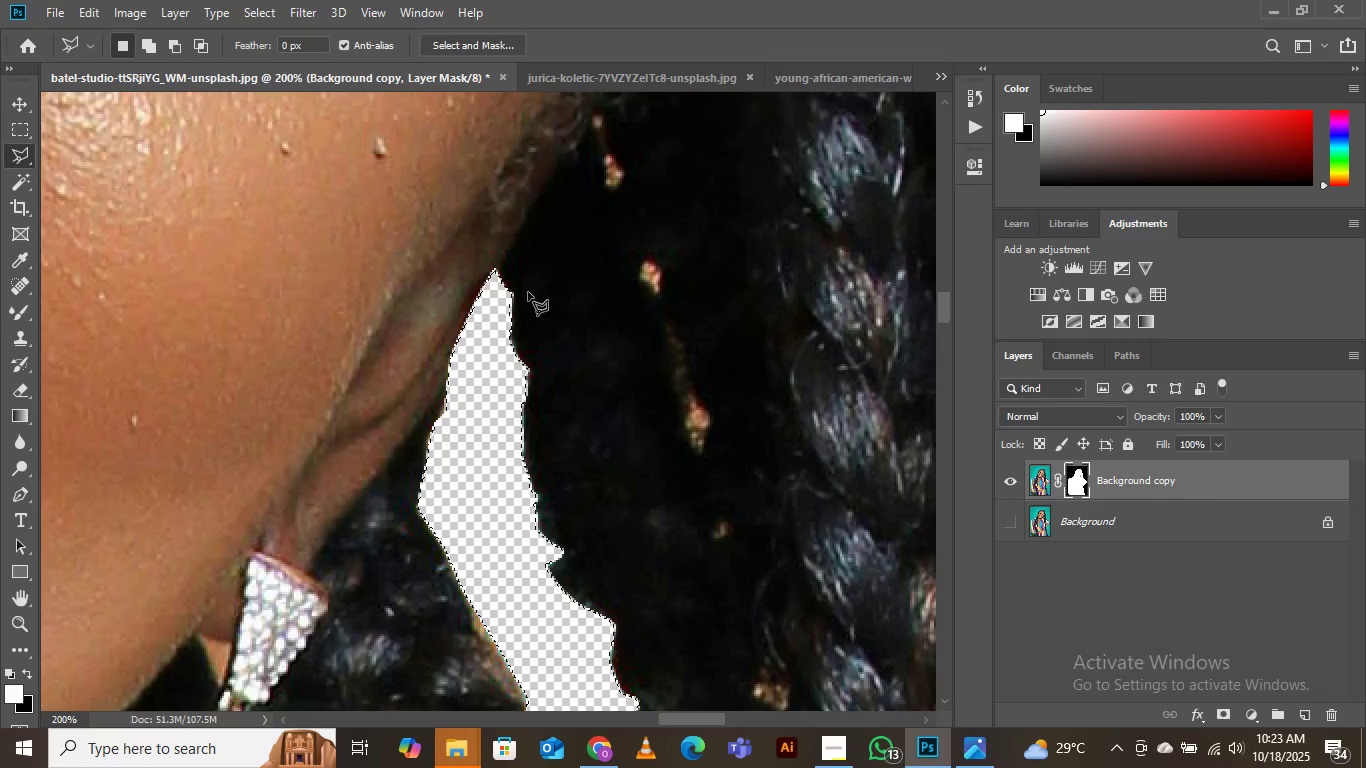 
key(Delete)
 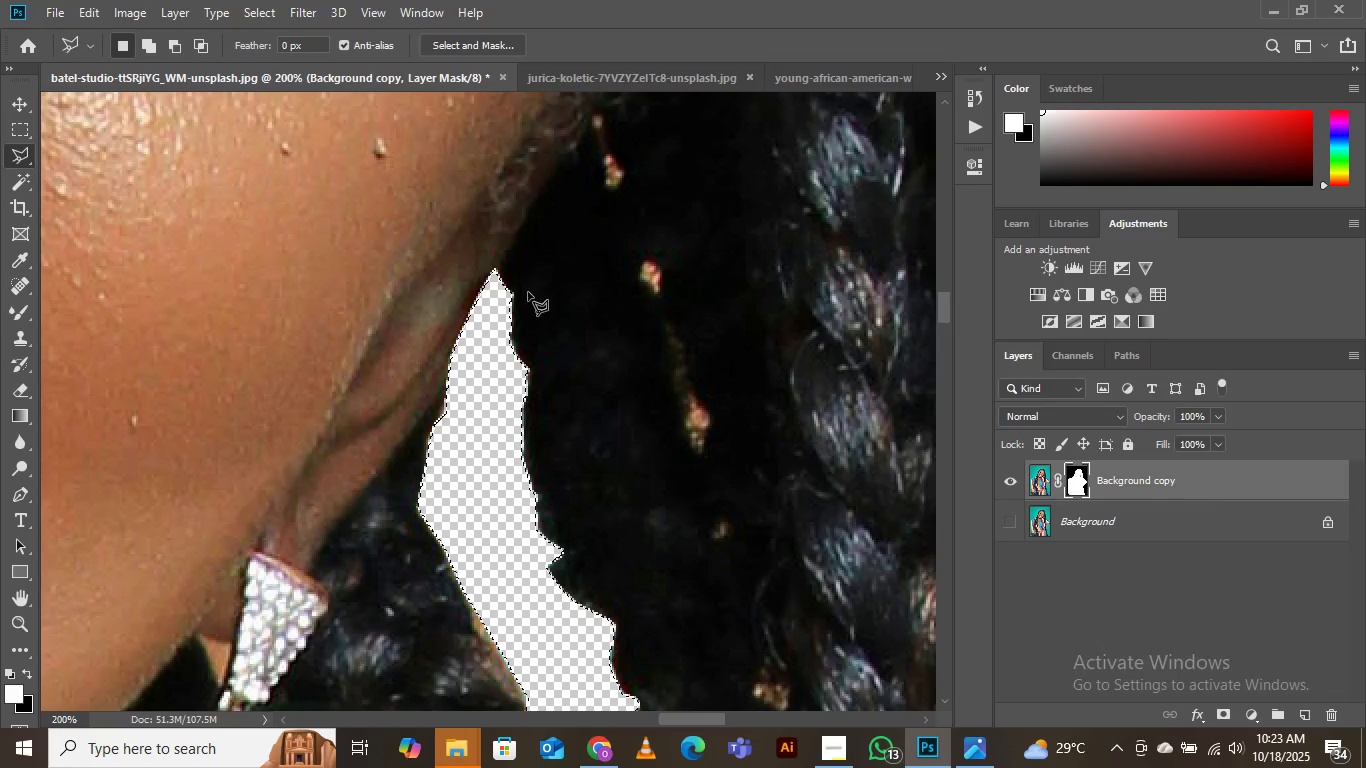 
key(Control+D)
 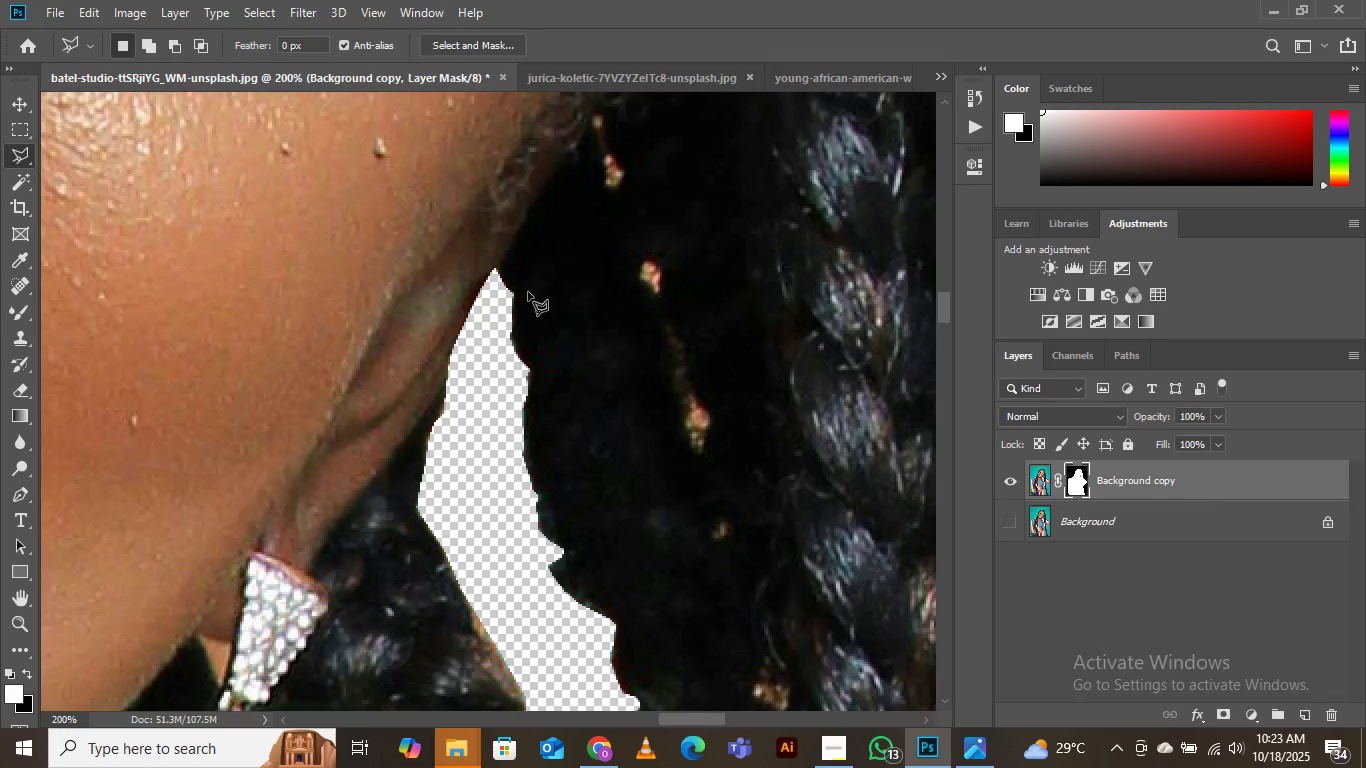 
key(Control+Minus)
 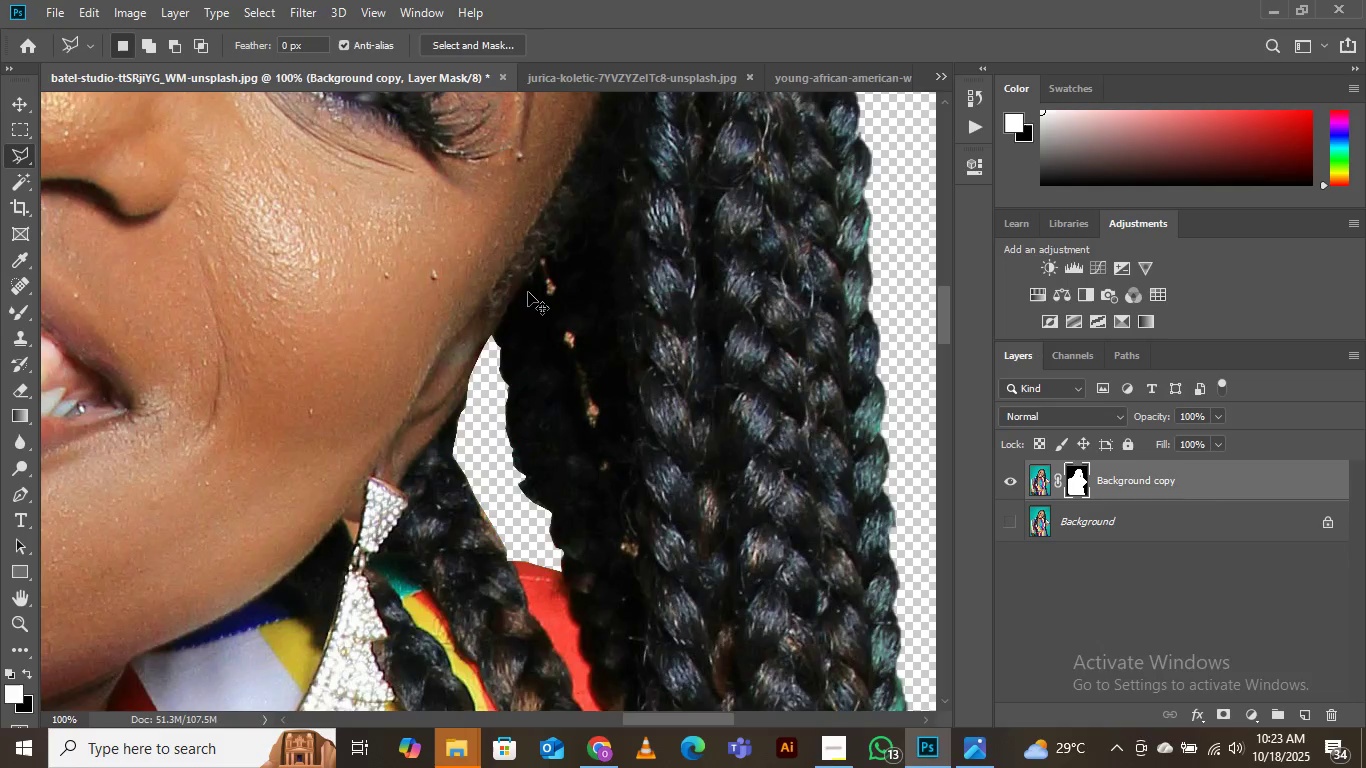 
key(Control+Minus)
 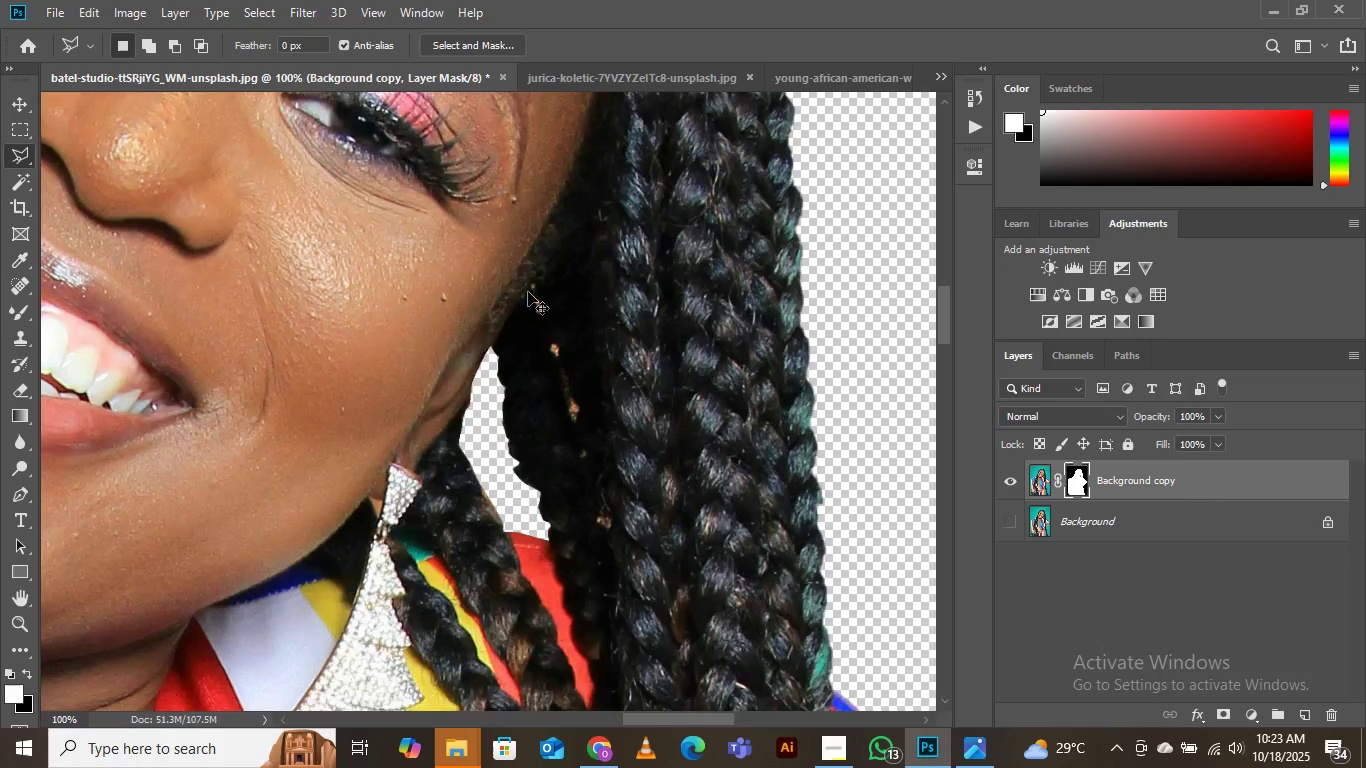 
key(Control+Minus)
 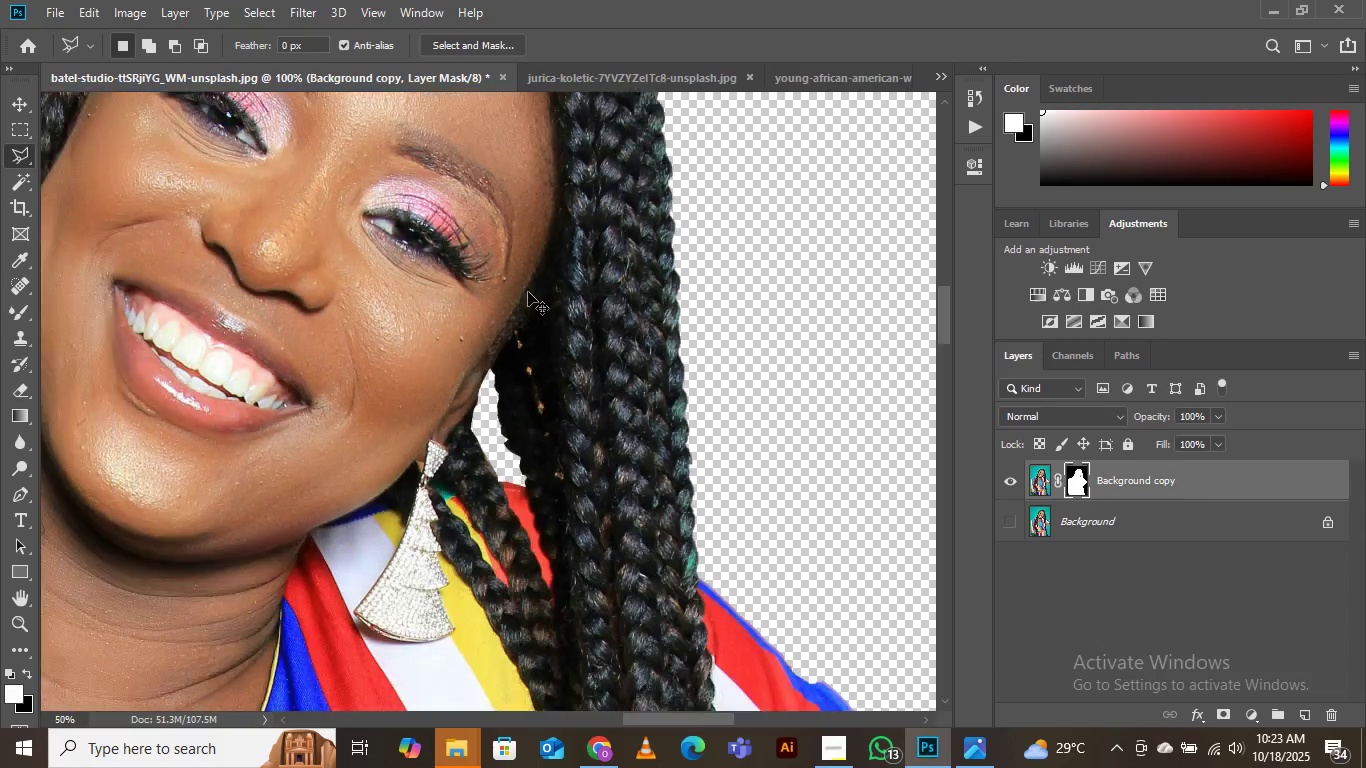 
key(Control+Minus)
 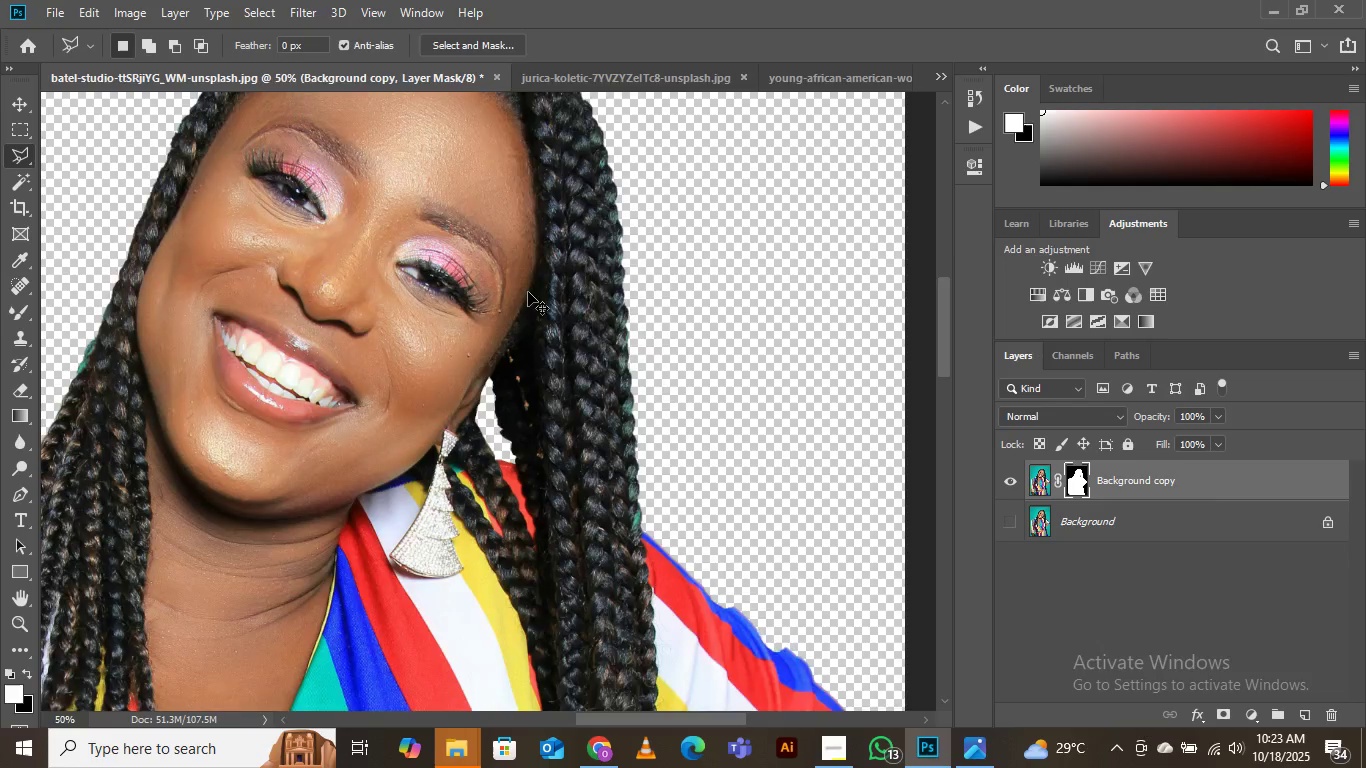 
key(Control+Minus)
 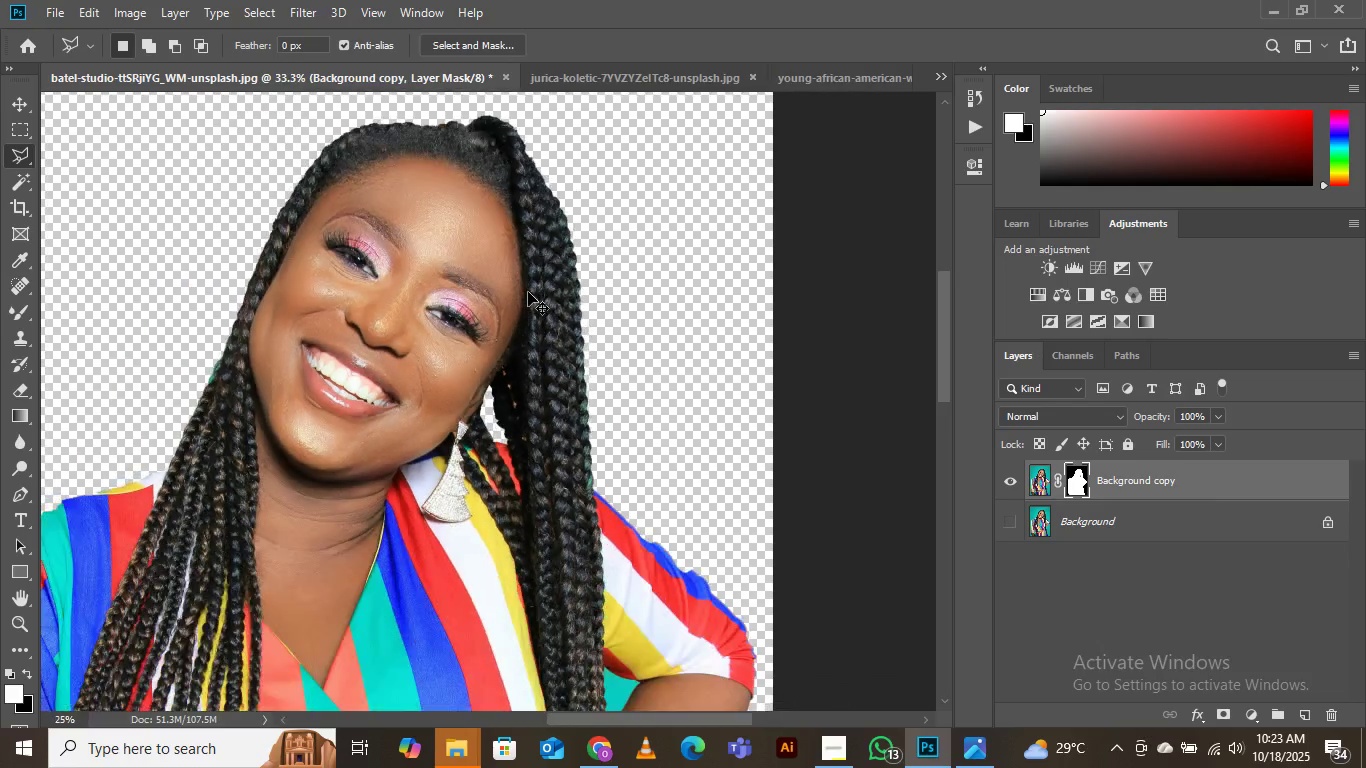 
key(Control+Minus)
 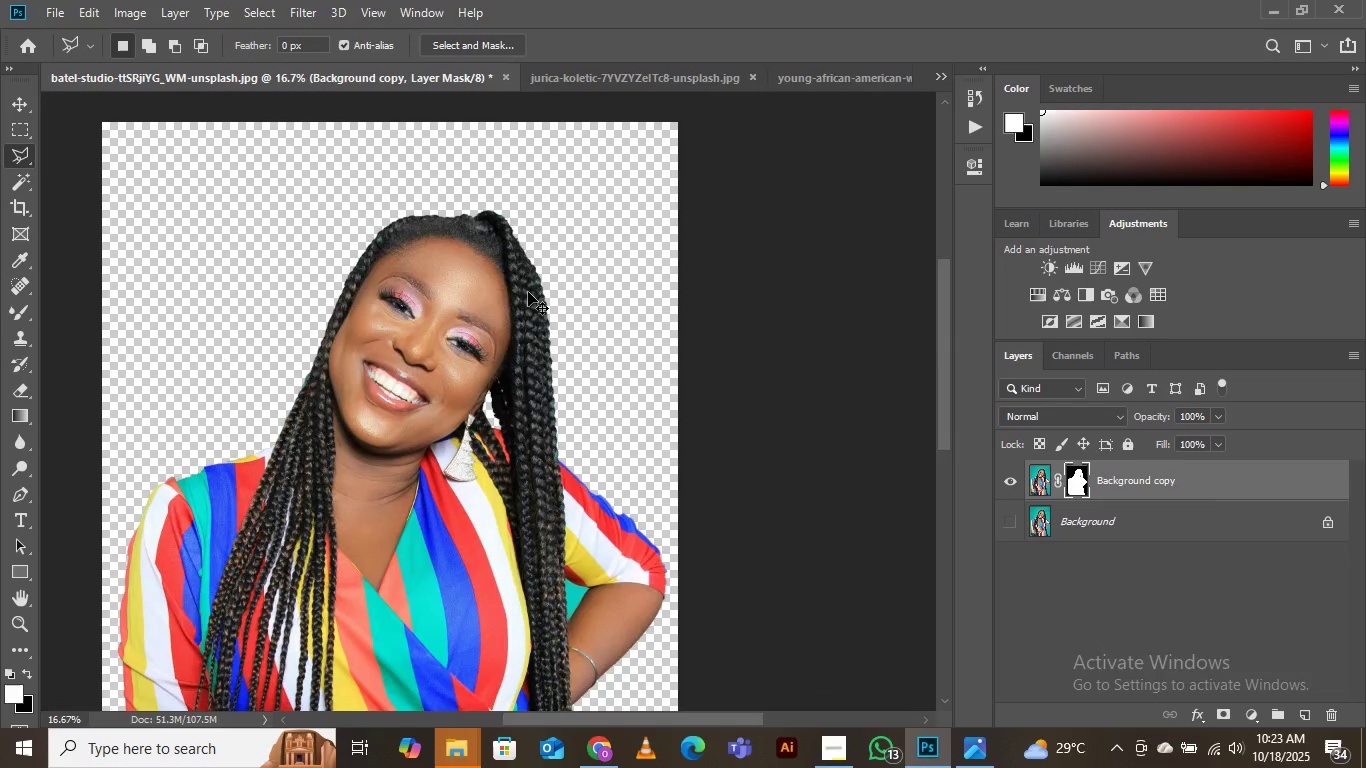 
key(Control+Minus)
 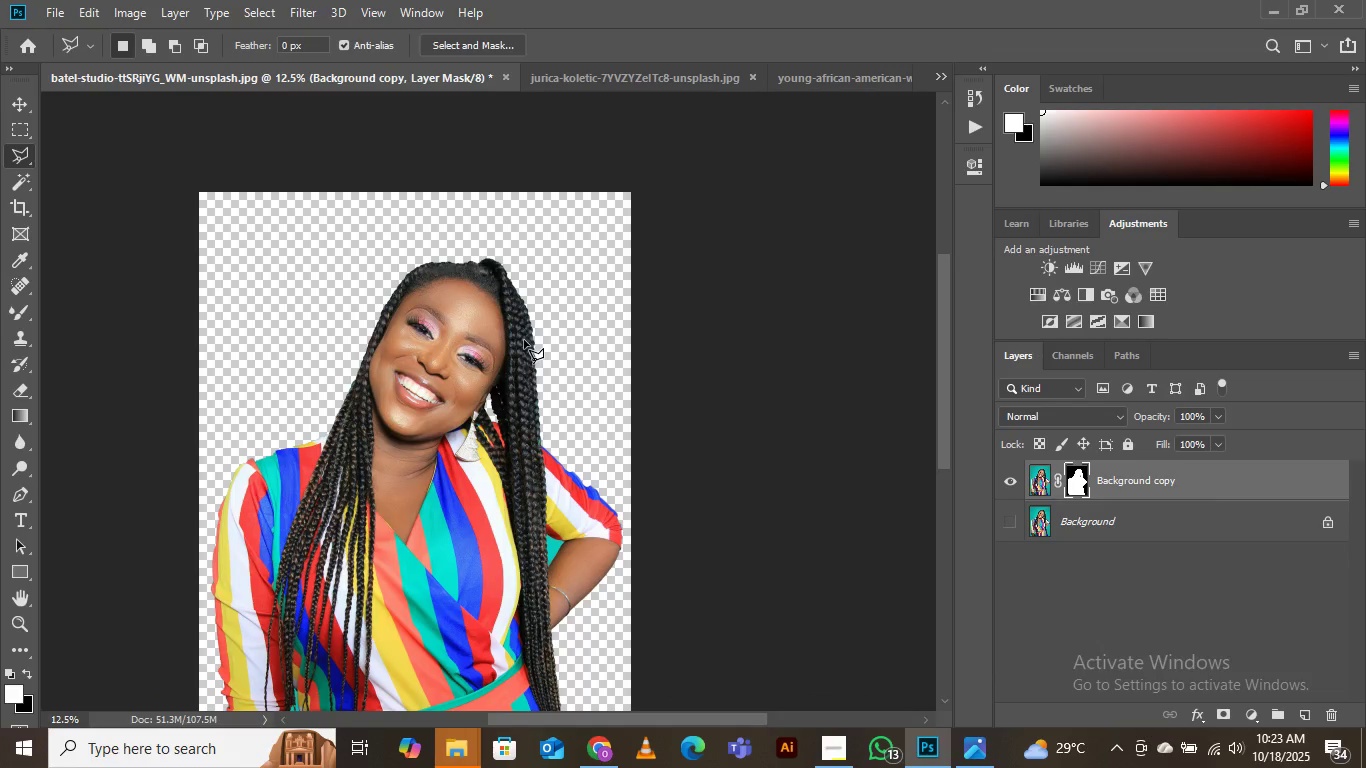 
scroll: coordinate [552, 452], scroll_direction: down, amount: 8.0
 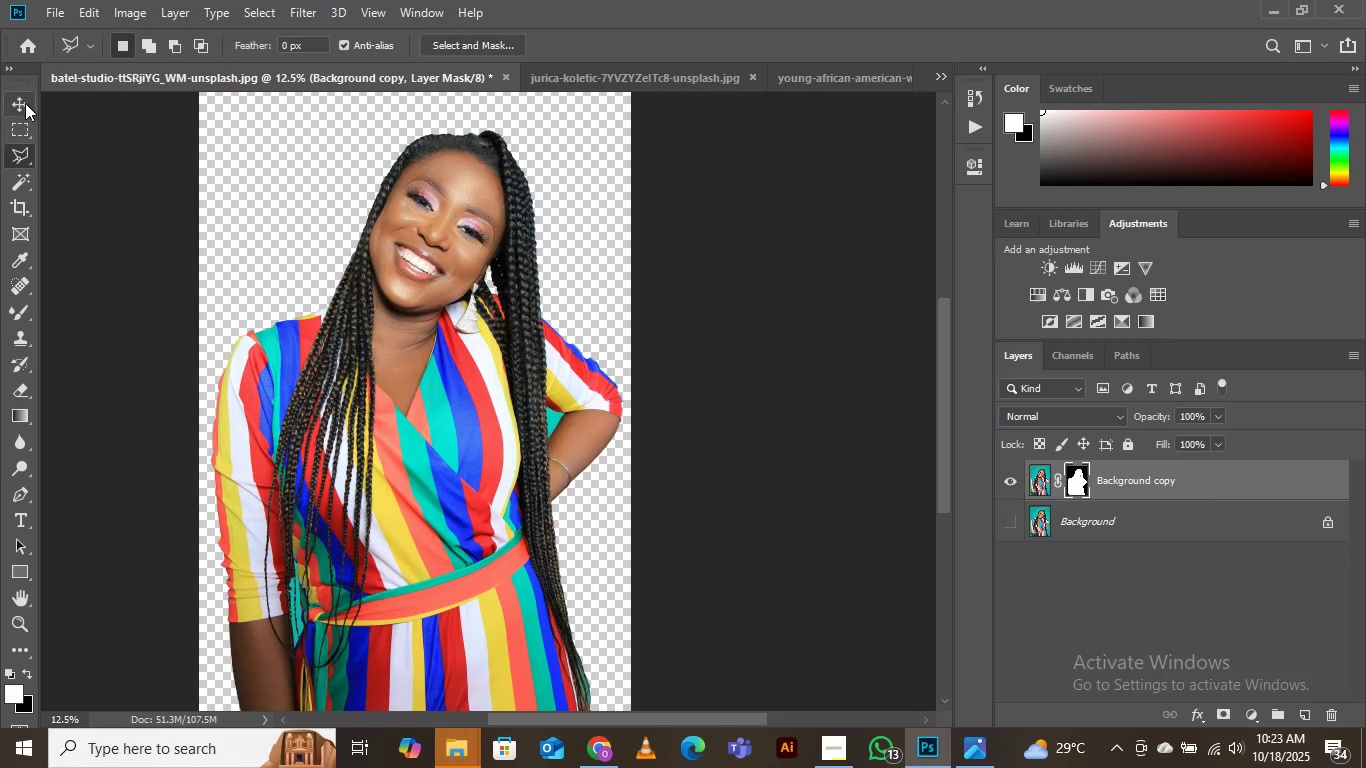 
left_click([23, 105])
 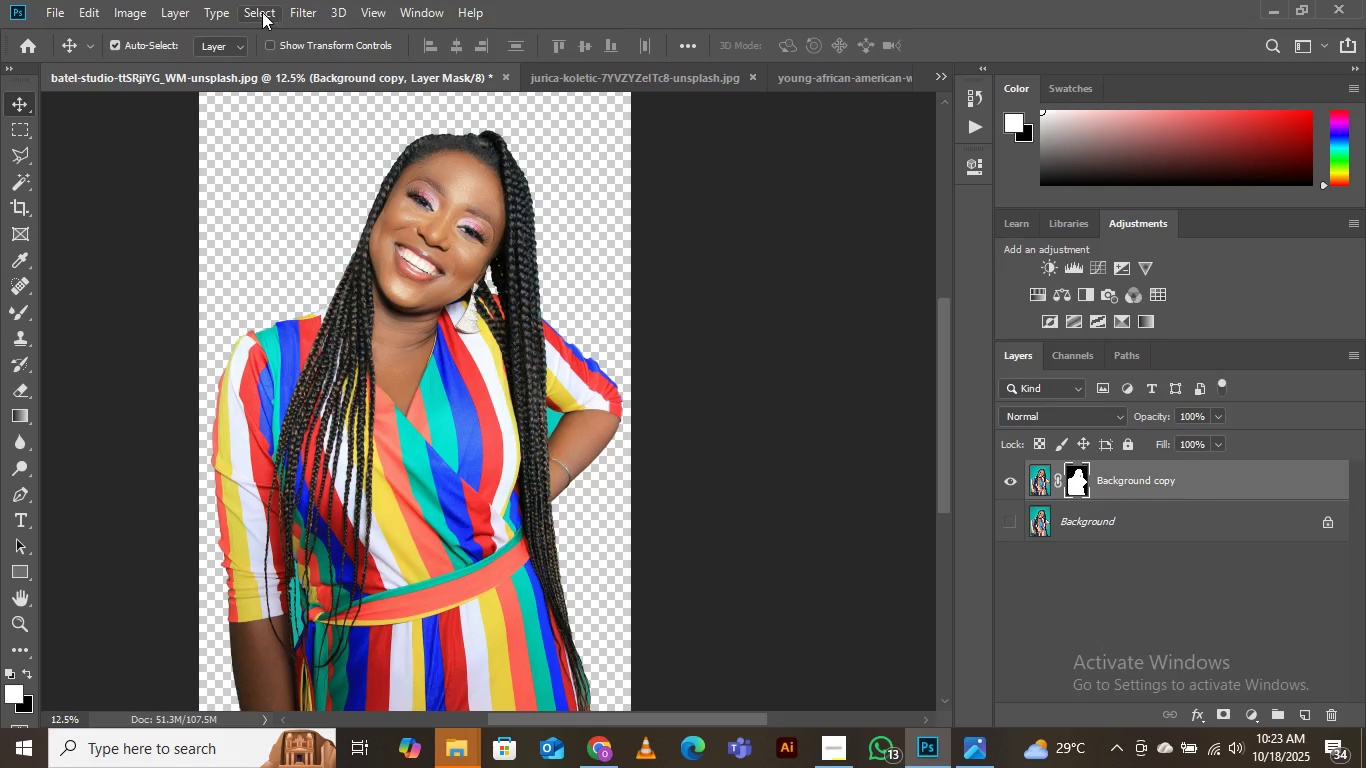 
left_click([133, 4])
 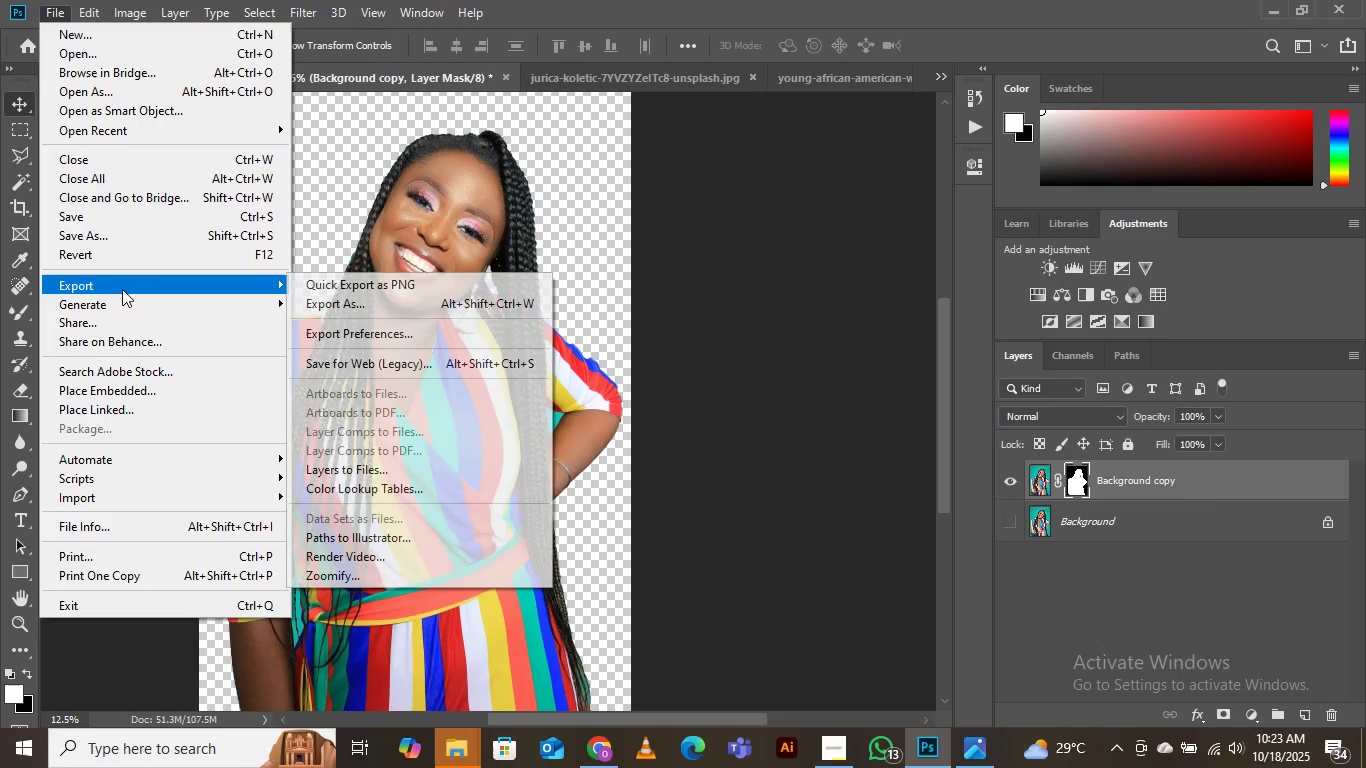 
left_click([344, 302])
 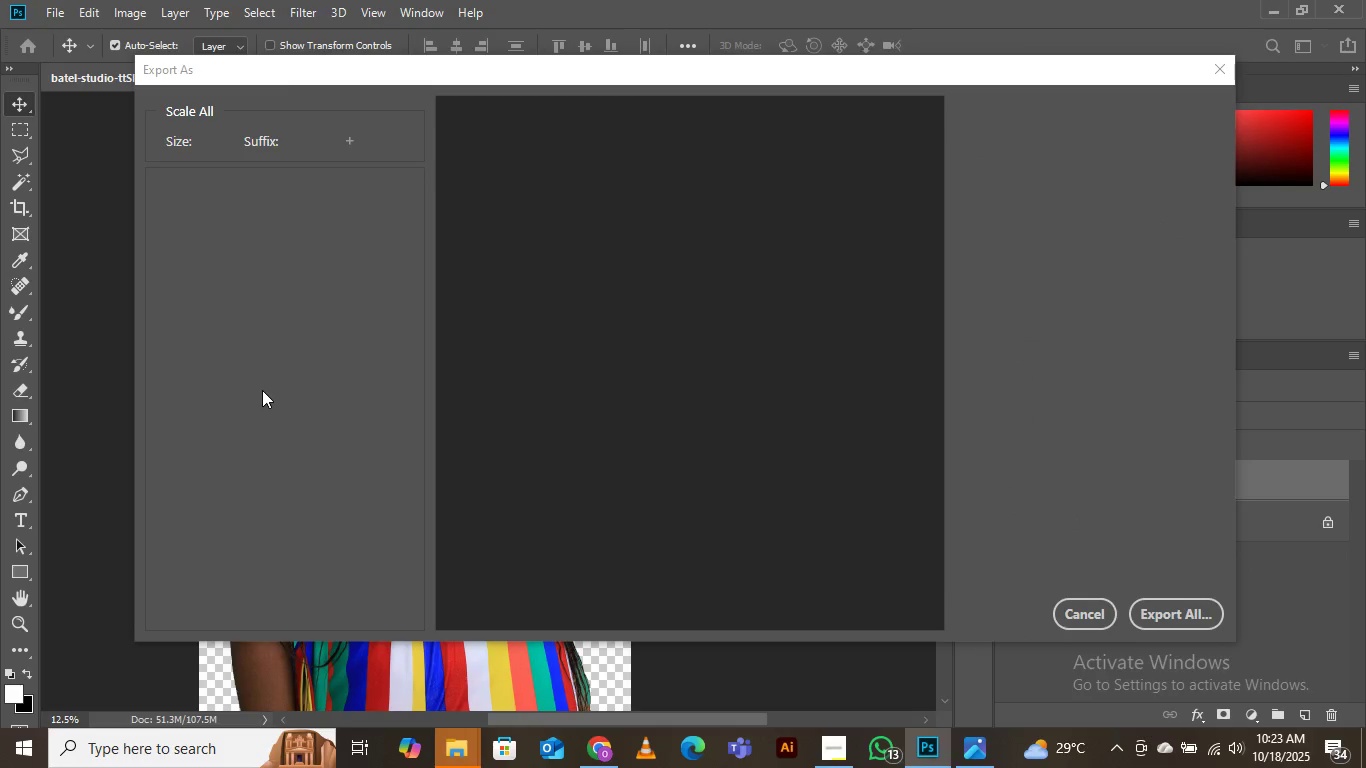 
wait(8.23)
 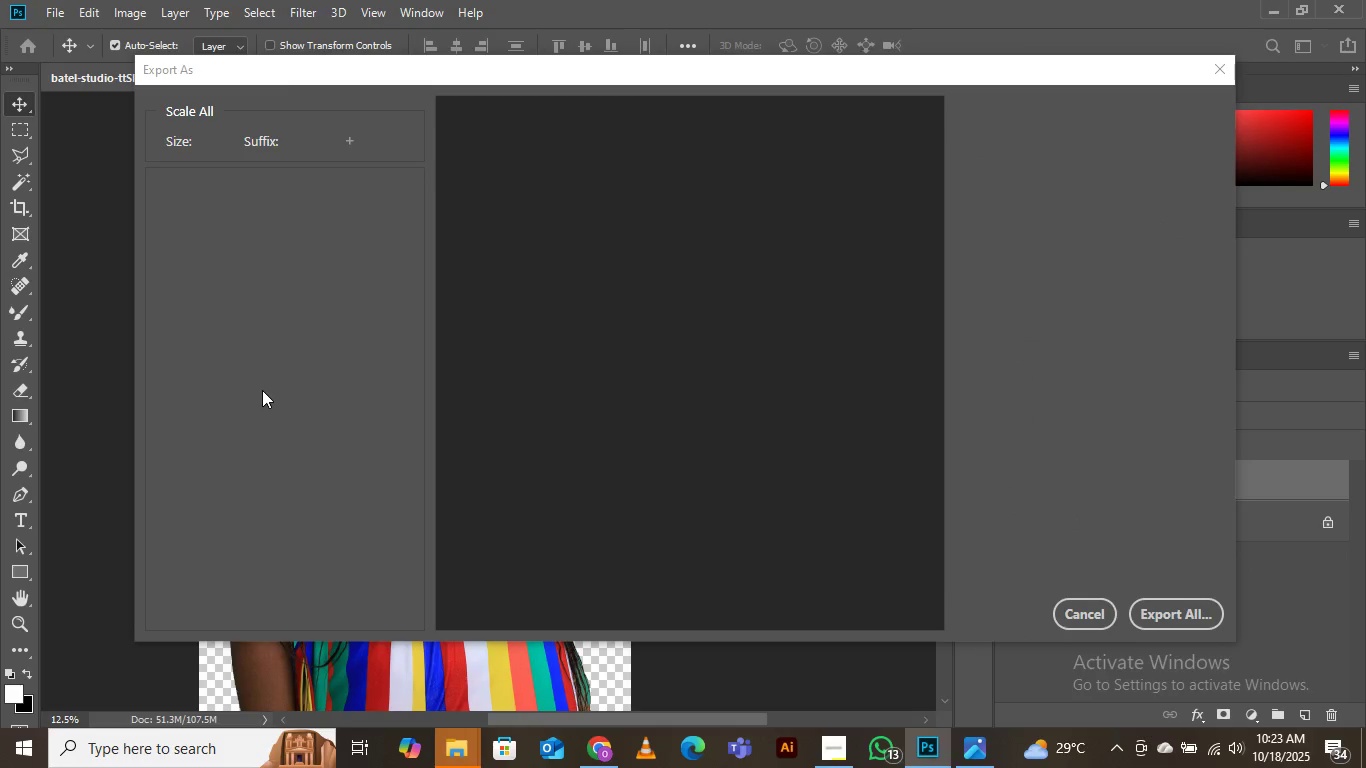 
left_click([1152, 141])
 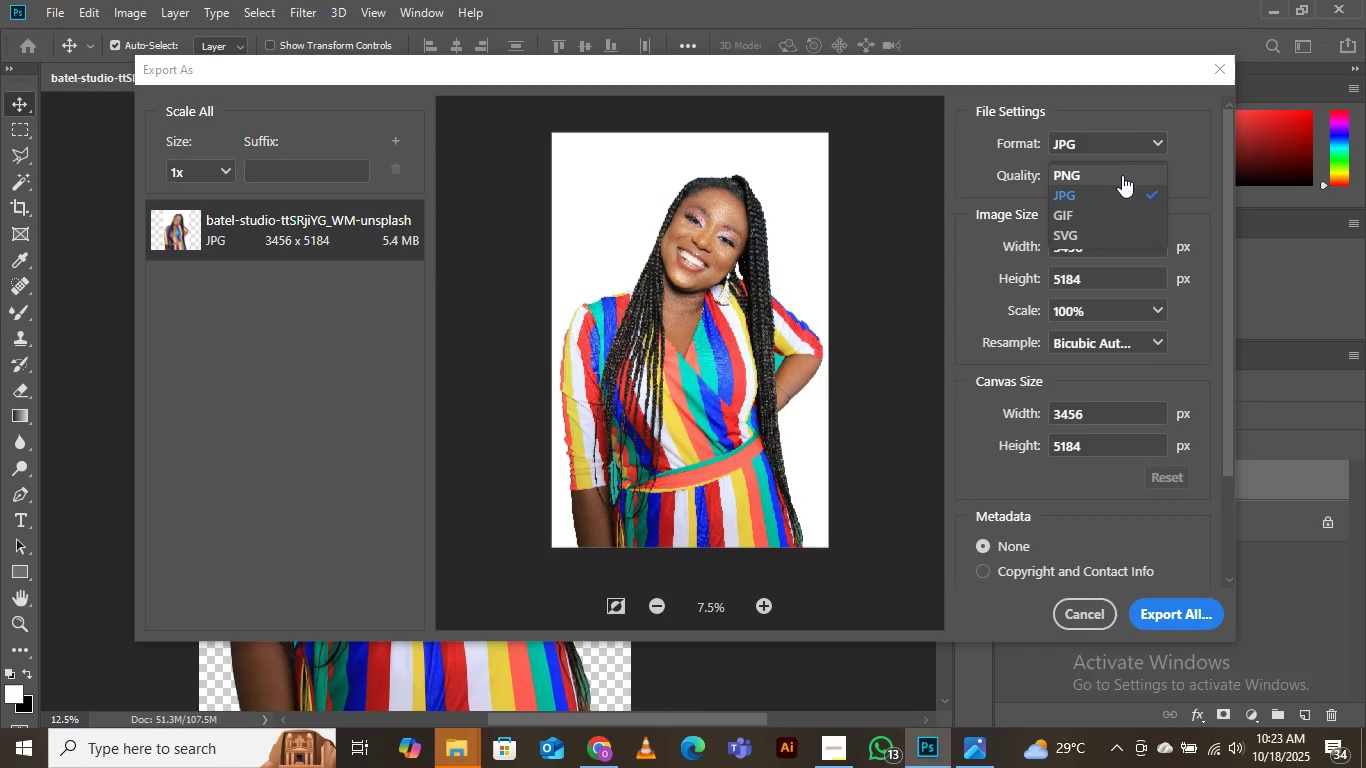 
left_click([1122, 175])
 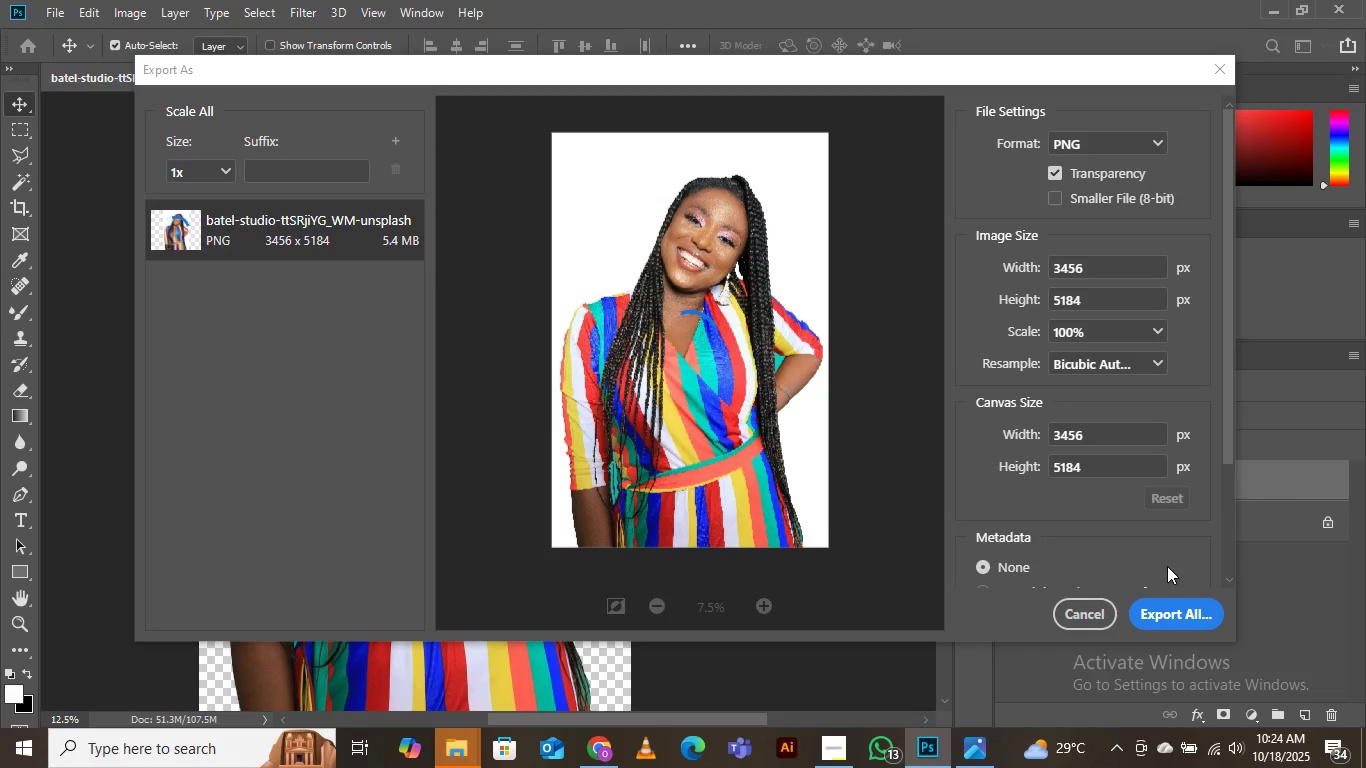 
left_click([1170, 616])
 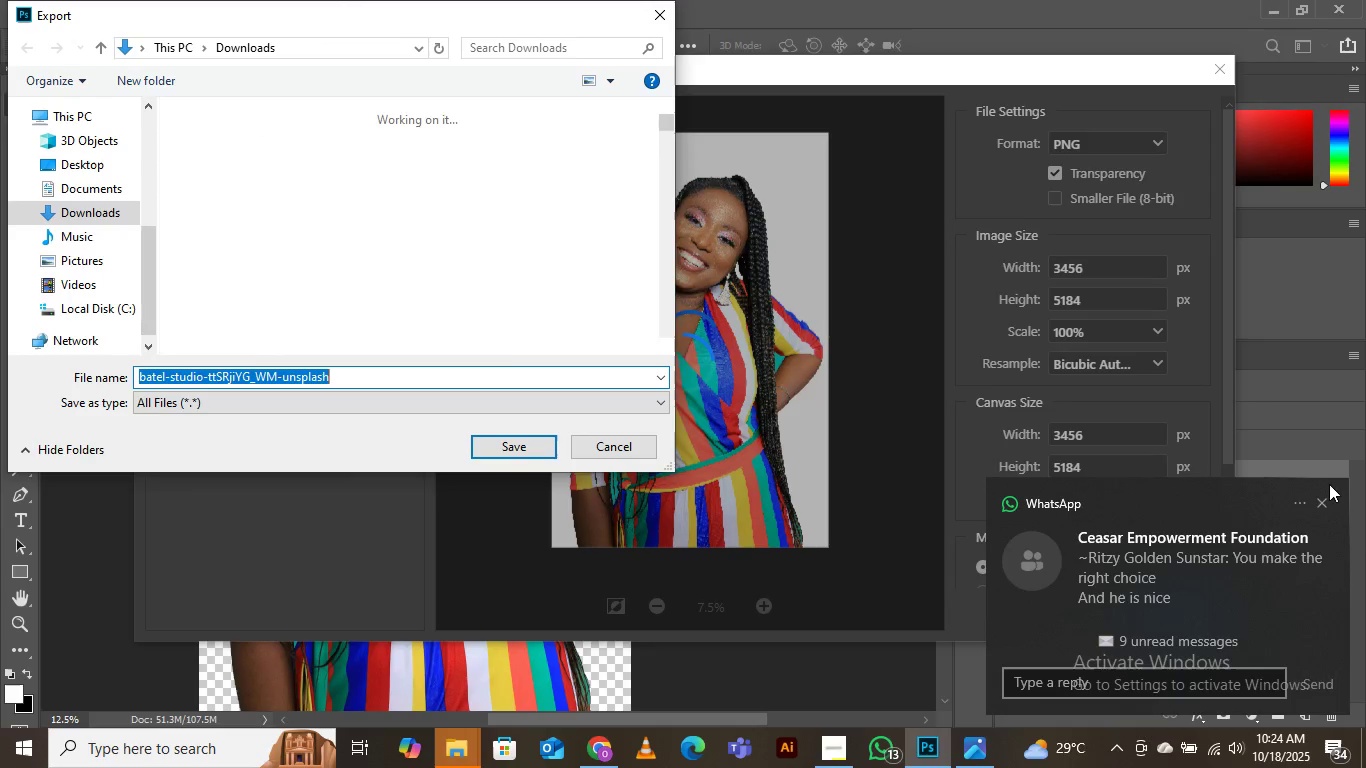 
left_click([1317, 501])
 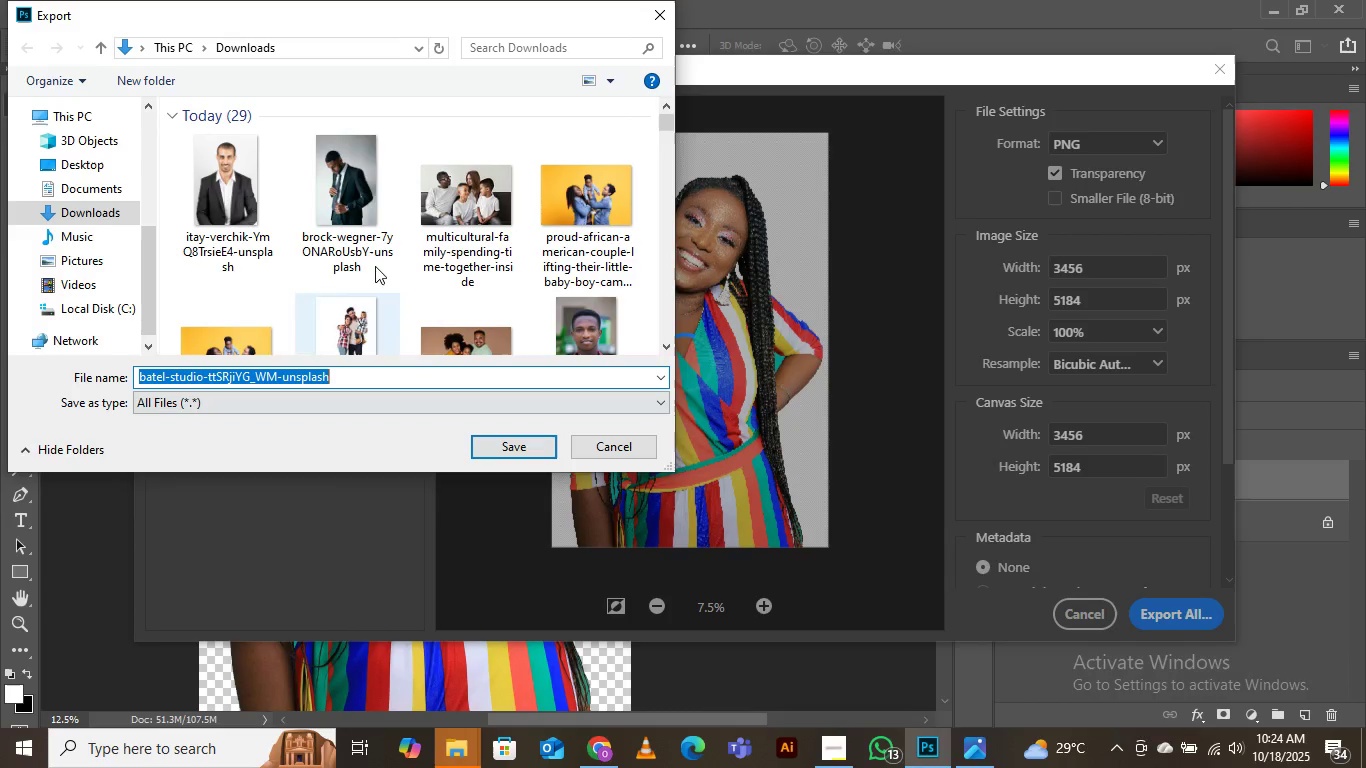 
scroll: coordinate [438, 203], scroll_direction: down, amount: 13.0
 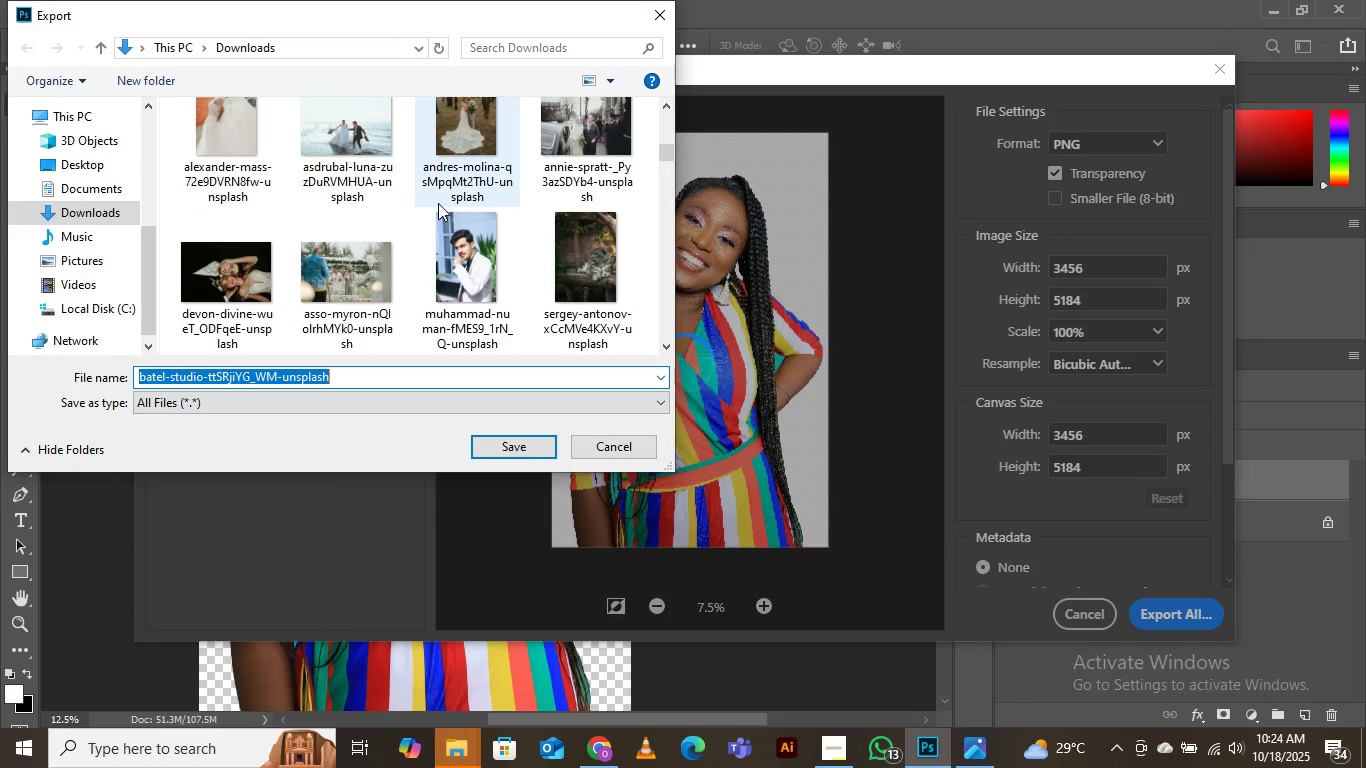 
scroll: coordinate [438, 203], scroll_direction: none, amount: 0.0
 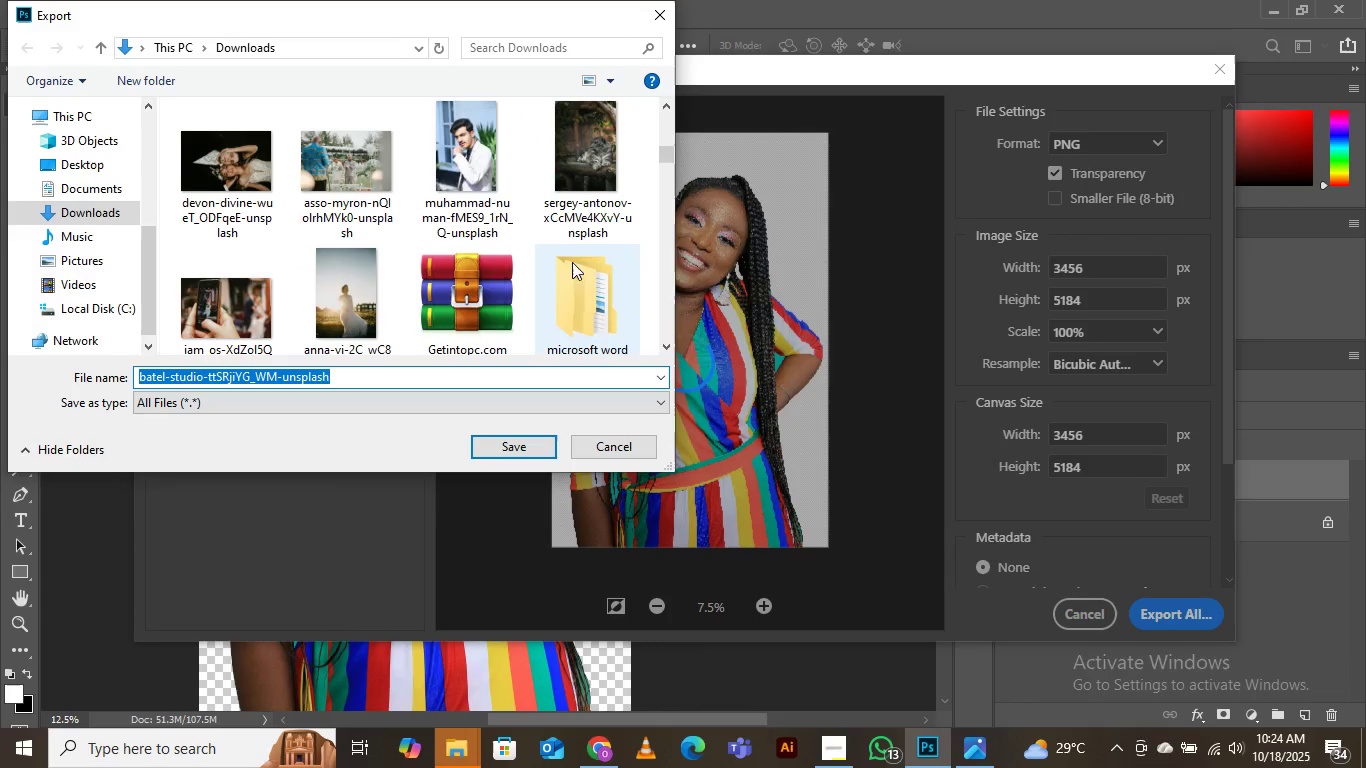 
scroll: coordinate [580, 276], scroll_direction: down, amount: 4.0
 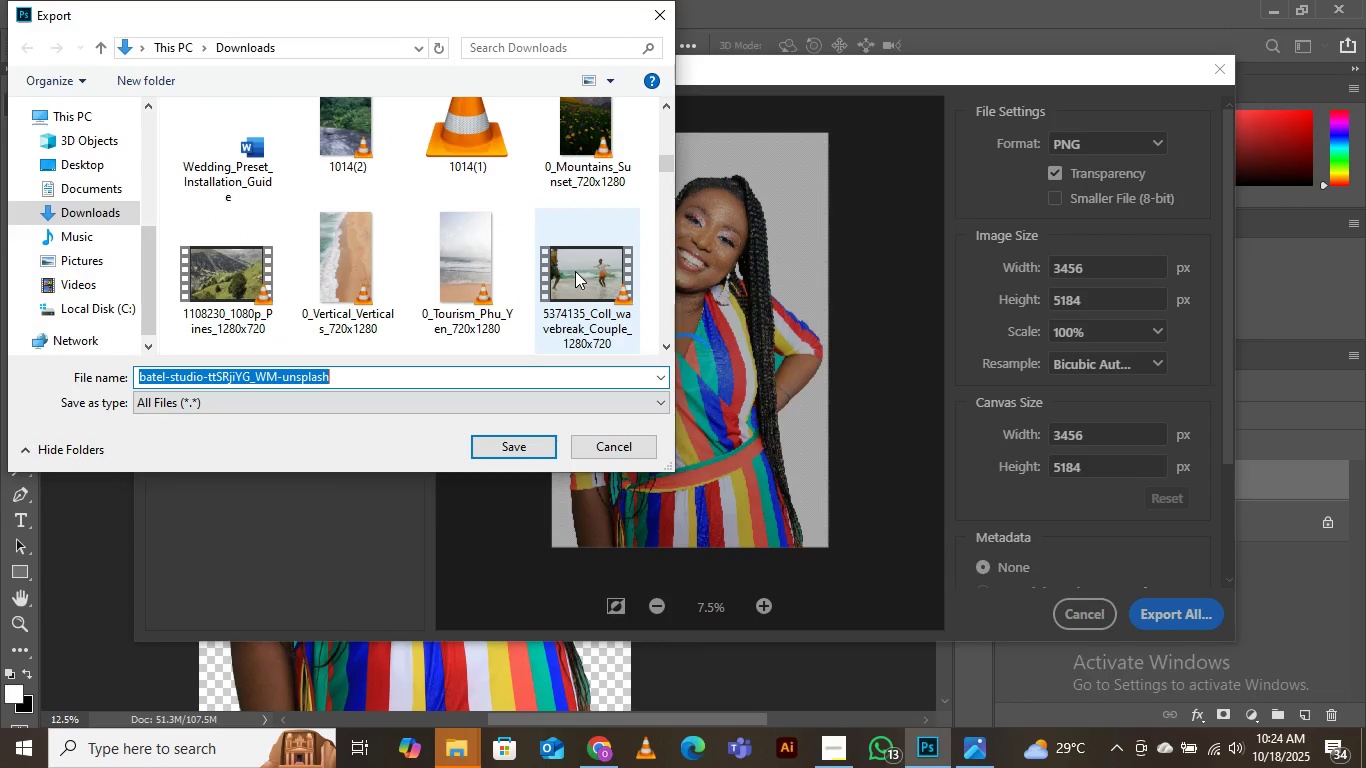 
scroll: coordinate [572, 261], scroll_direction: up, amount: 8.0
 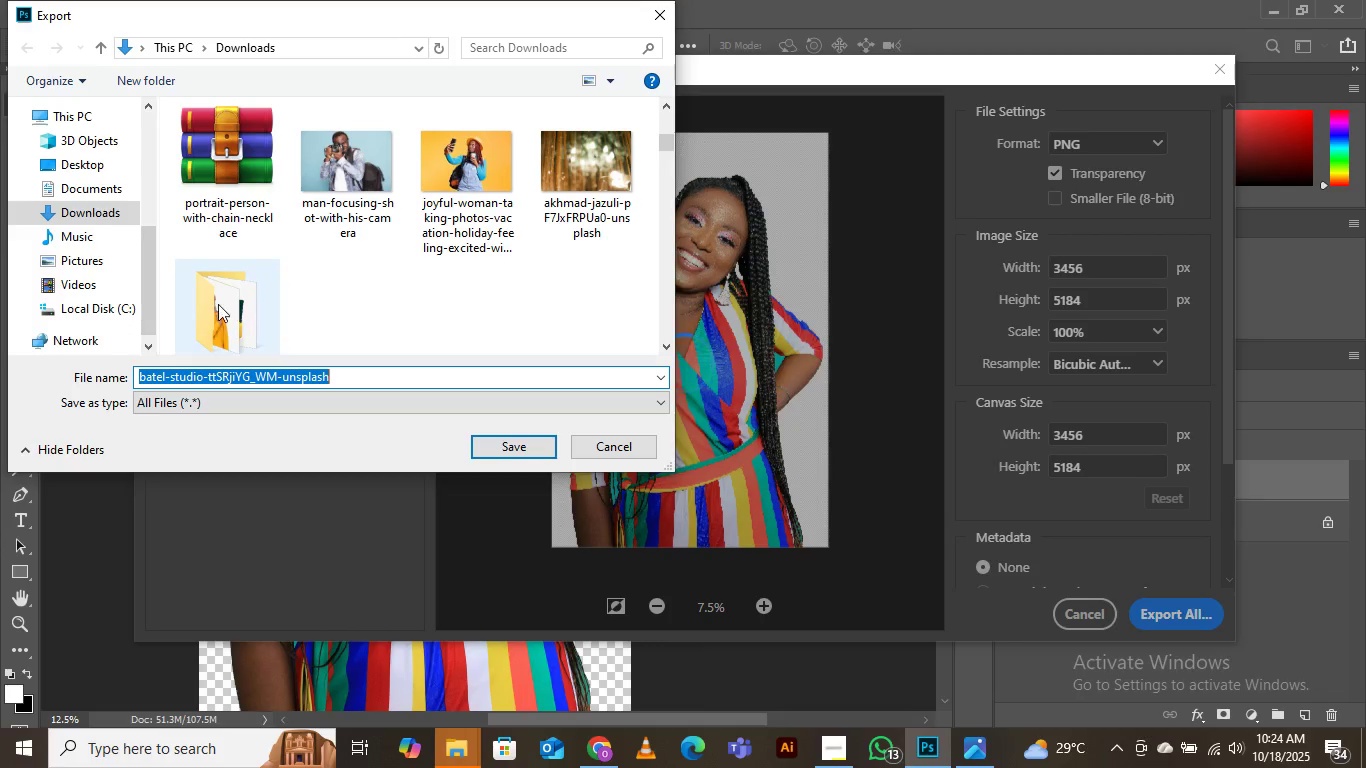 
double_click([217, 304])
 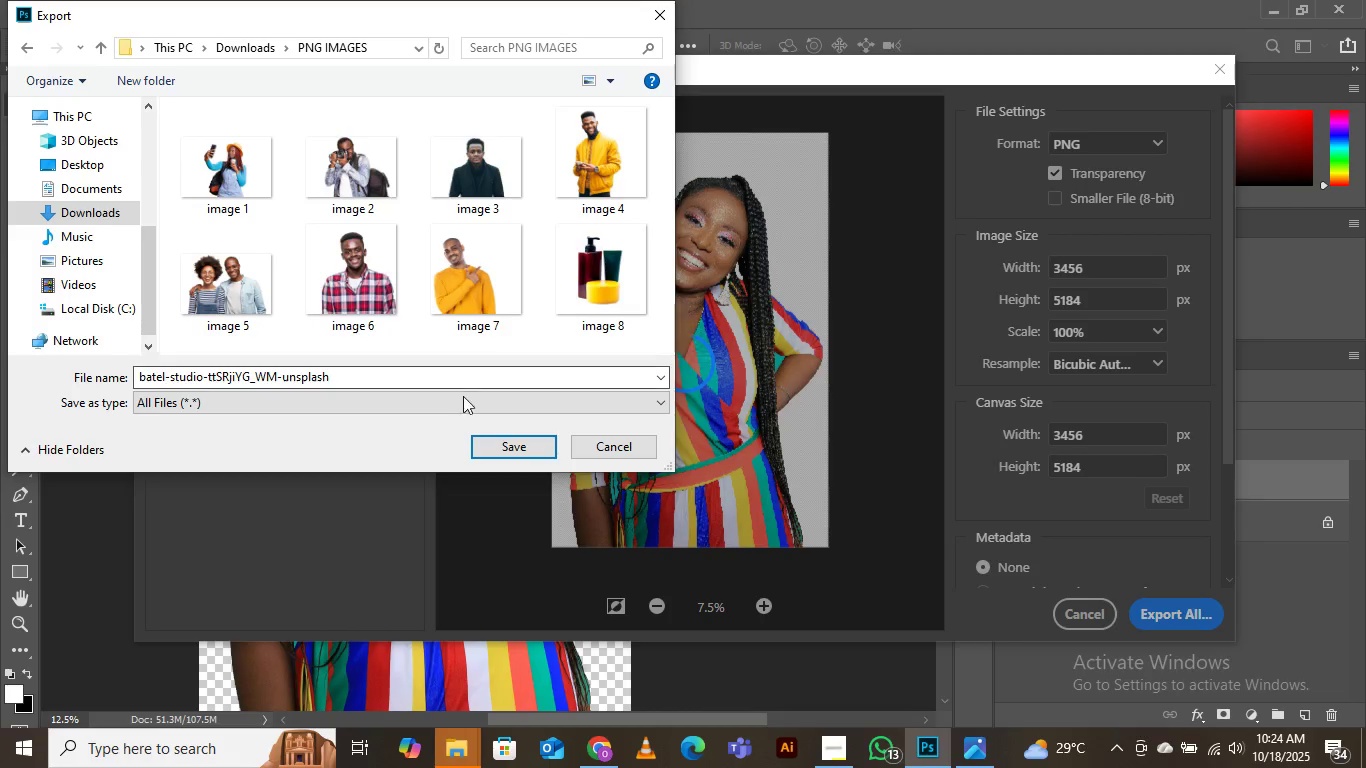 
left_click([619, 280])
 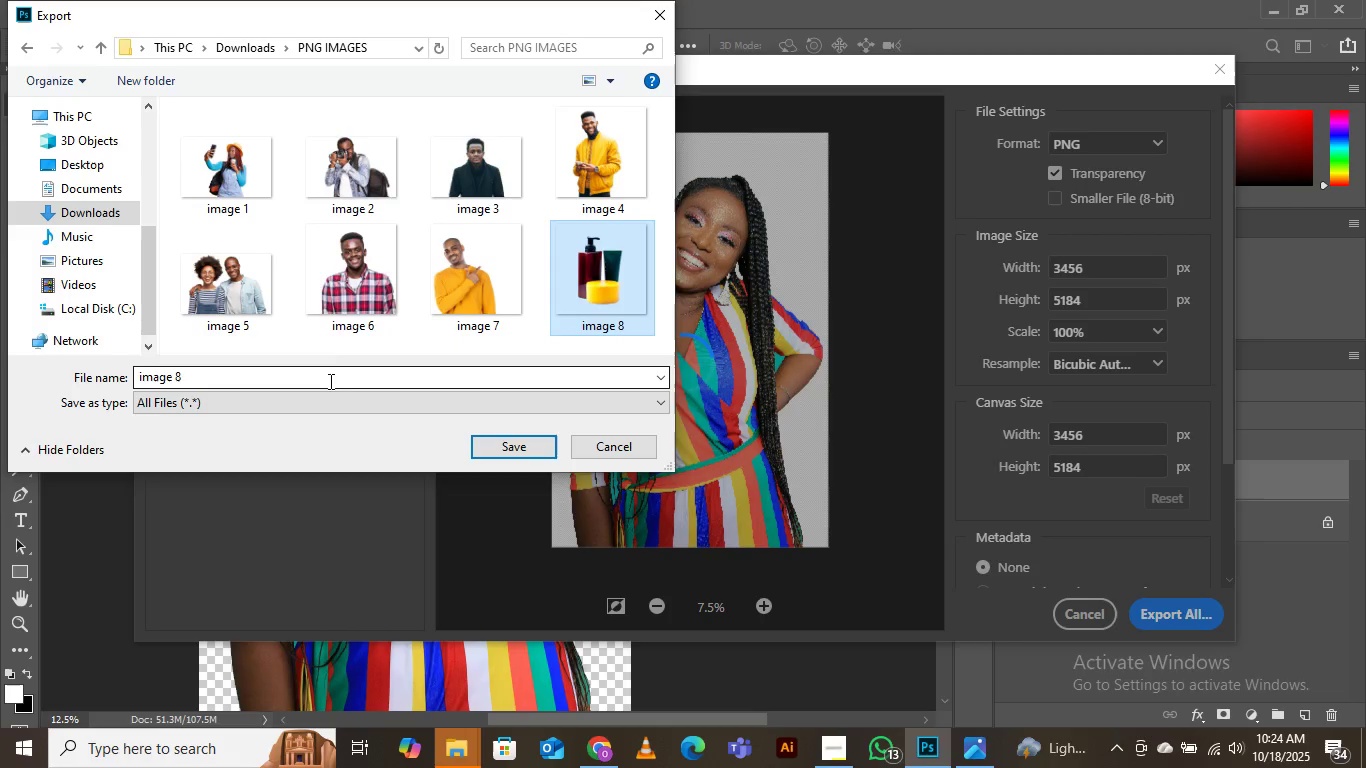 
left_click([333, 367])
 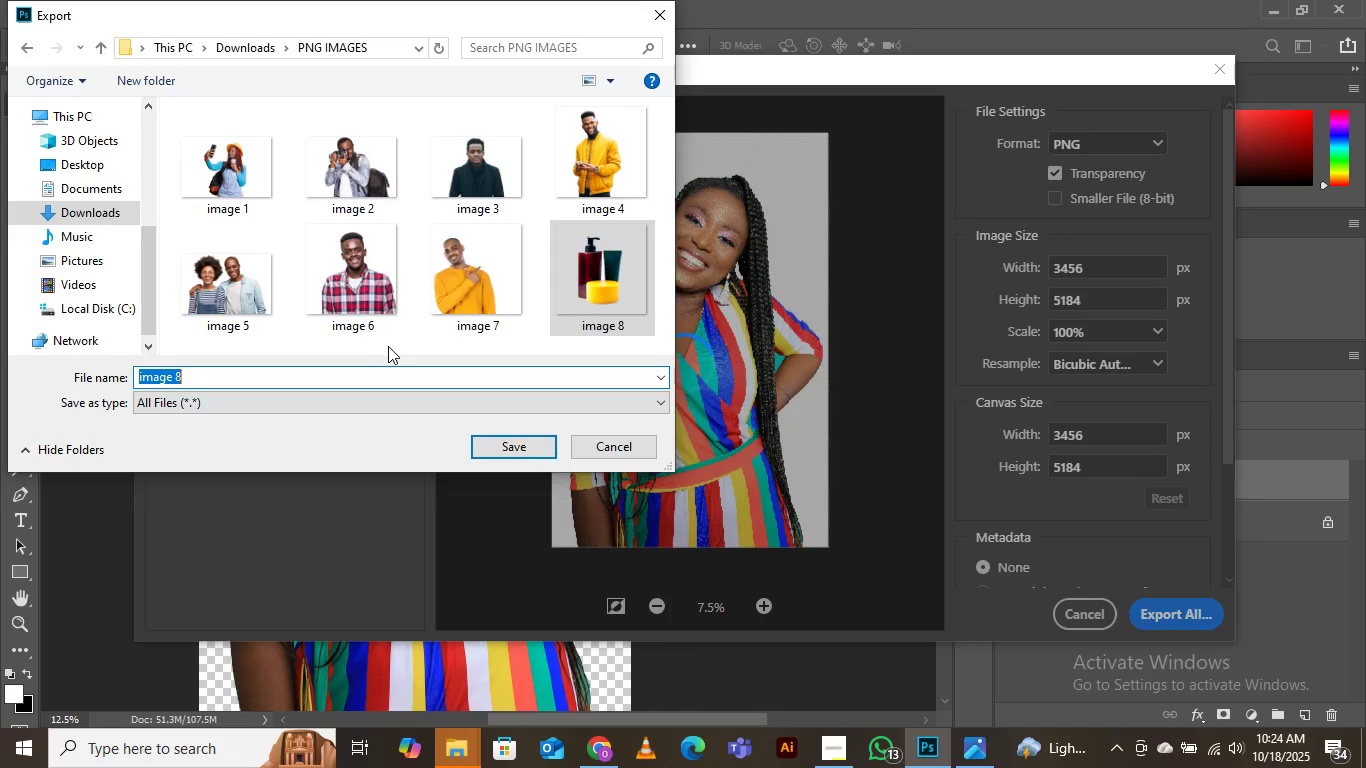 
key(ArrowRight)
 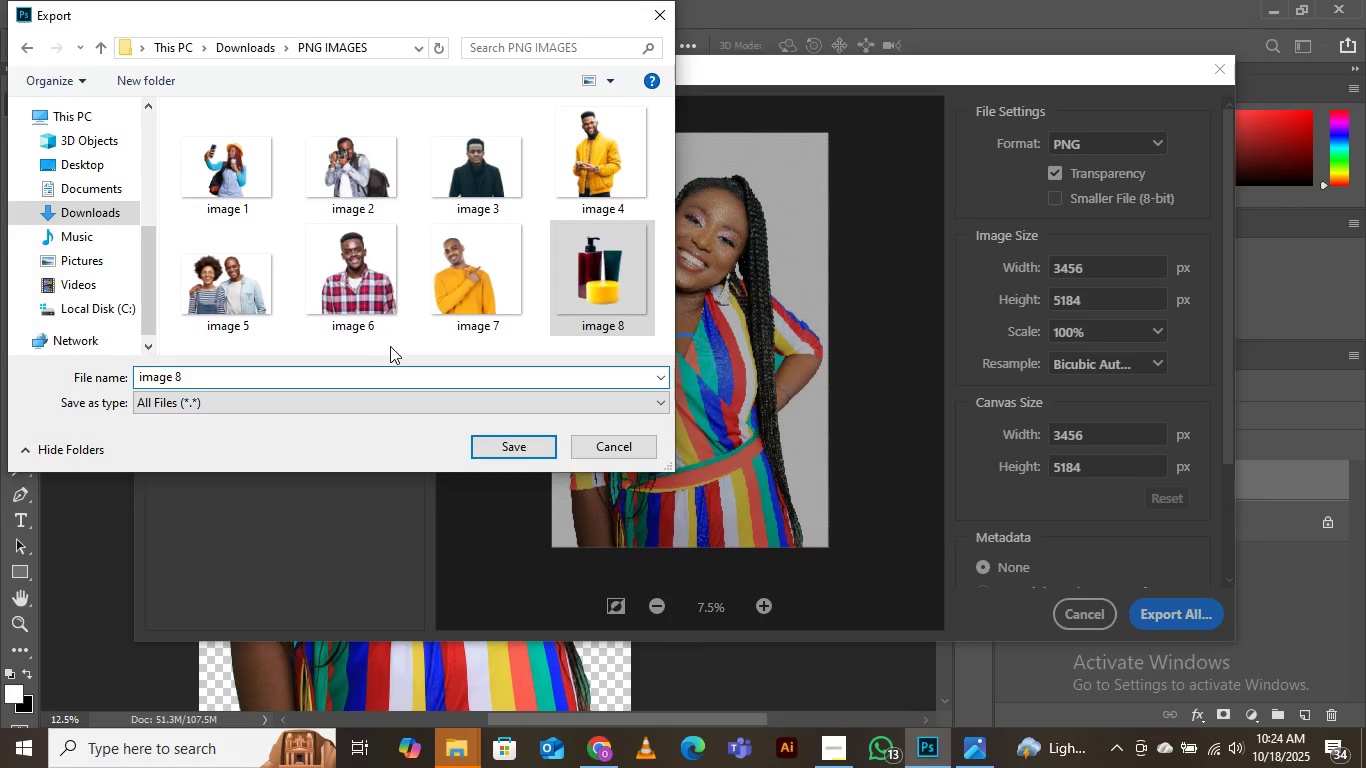 
key(Backspace)
 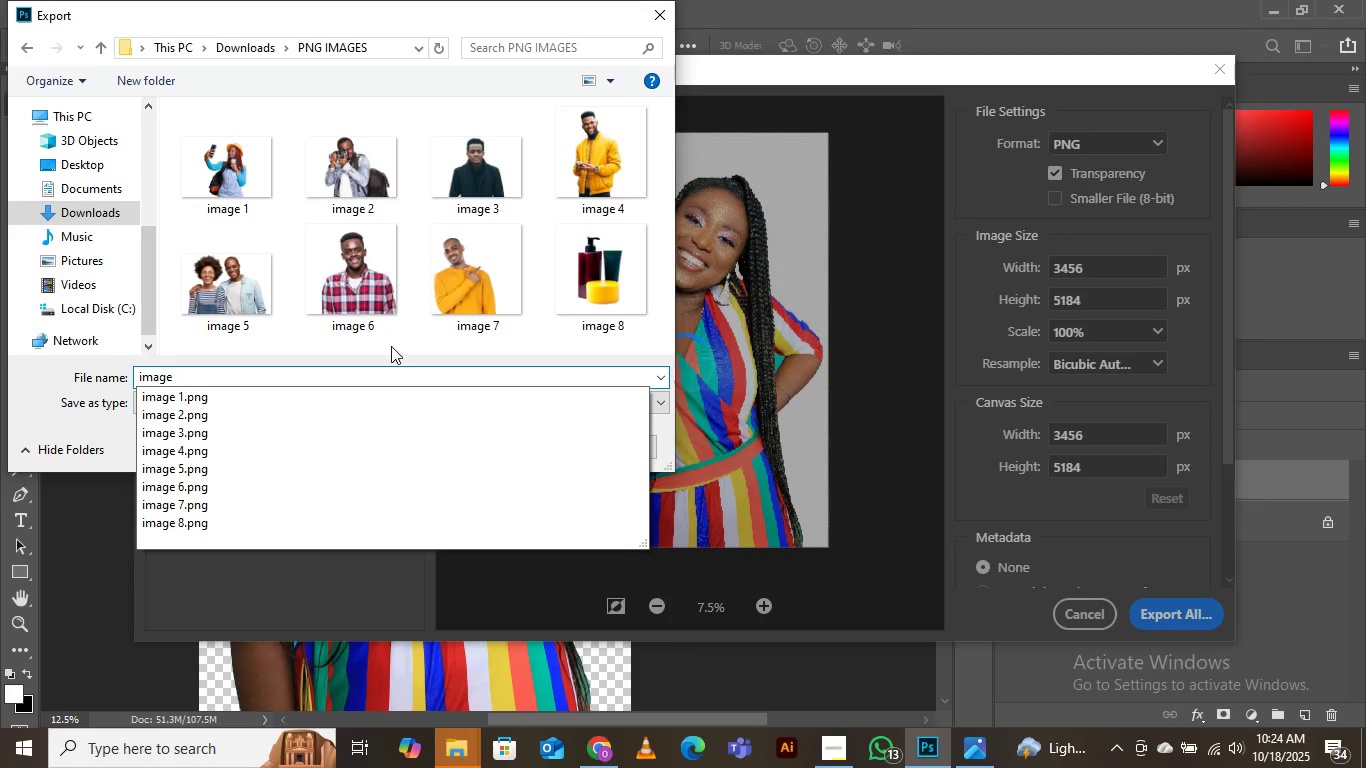 
key(9)
 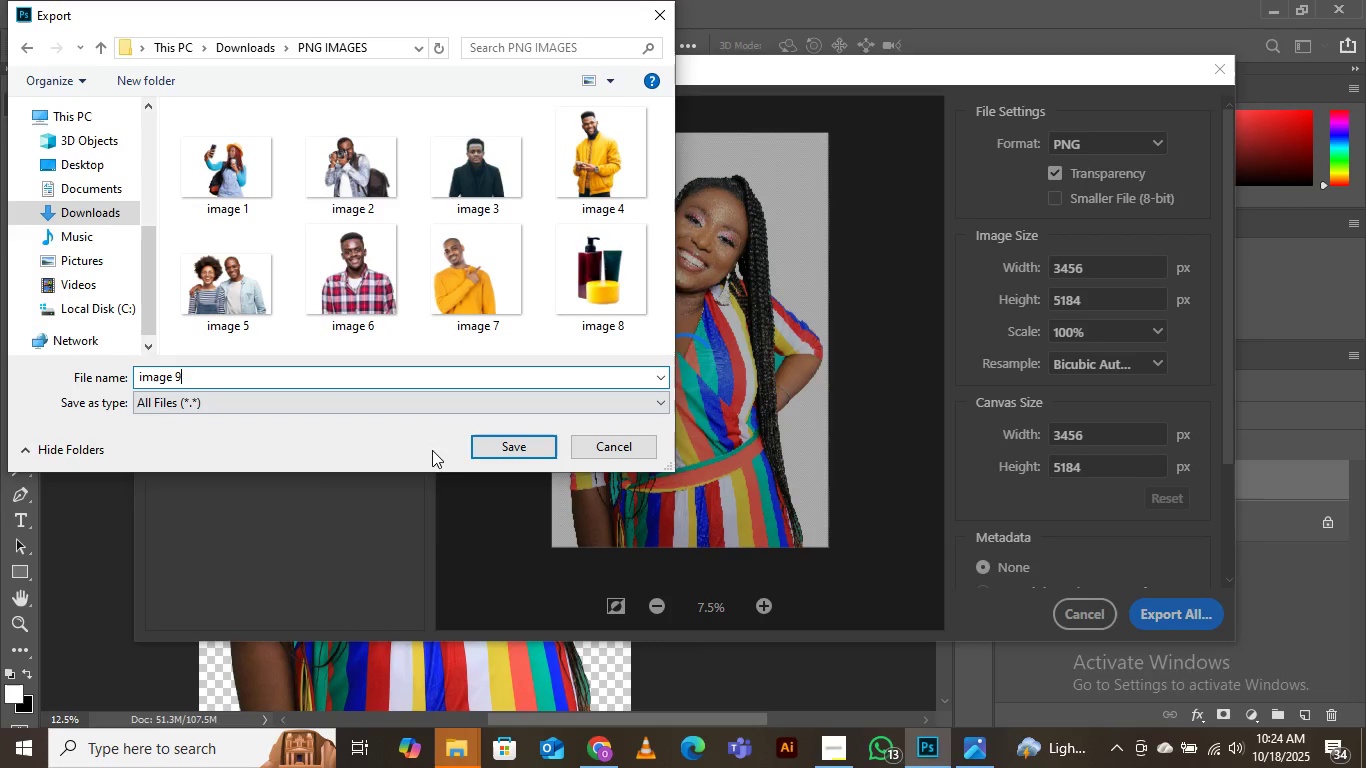 
left_click([486, 443])